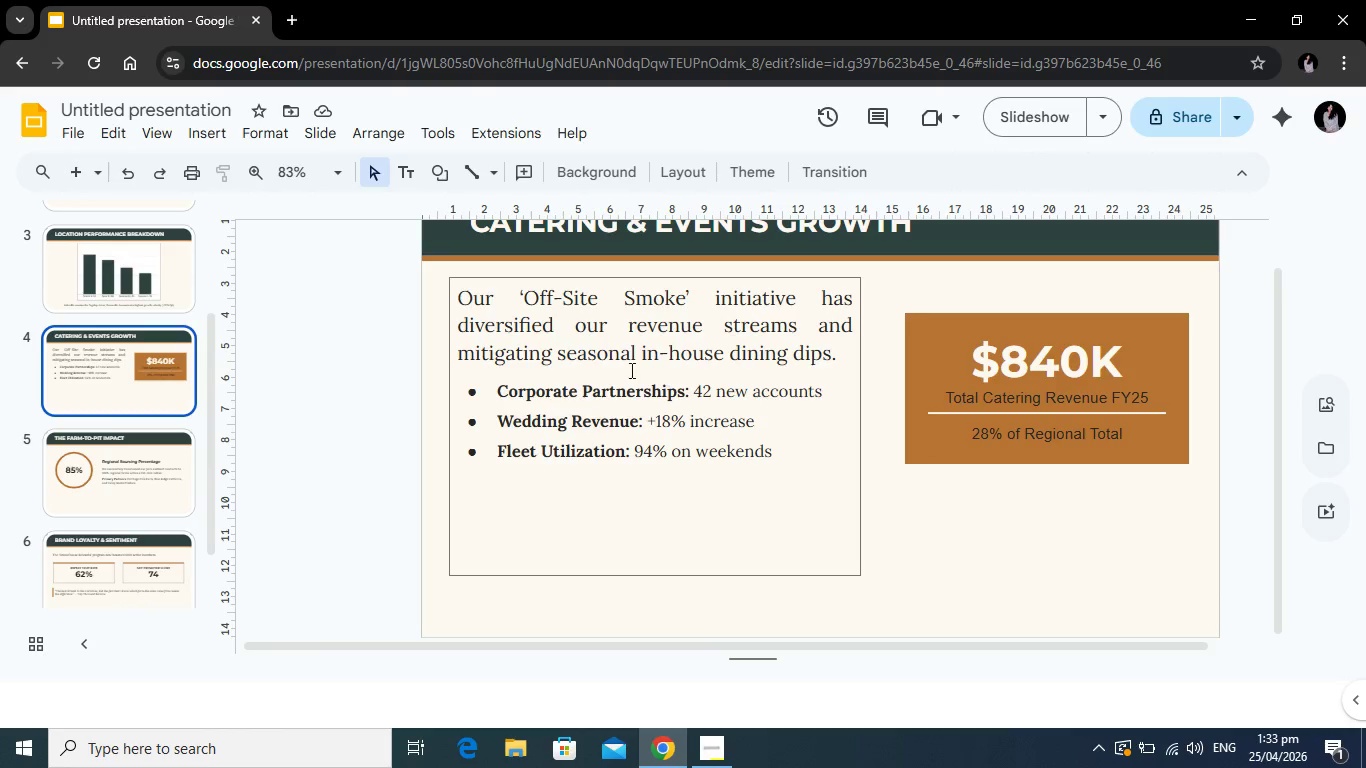 
left_click([568, 389])
 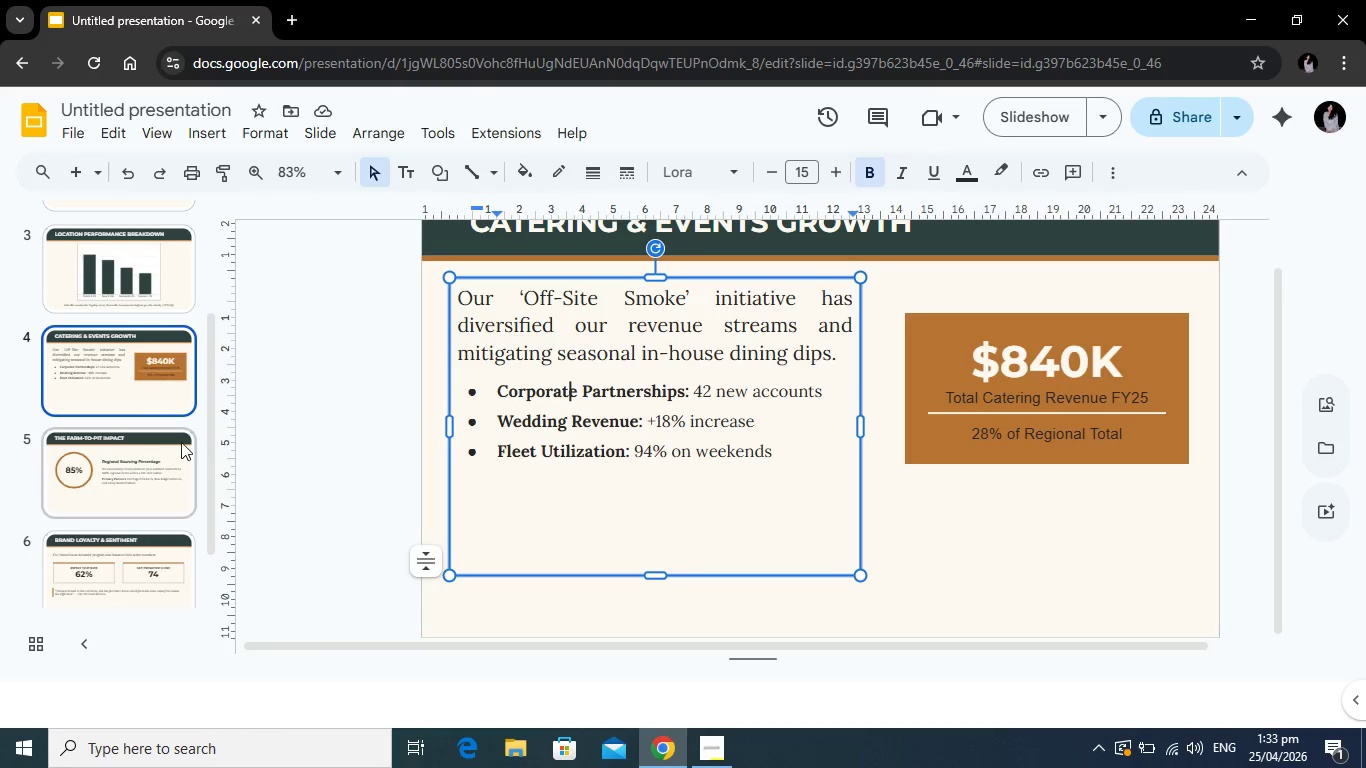 
scroll: coordinate [105, 466], scroll_direction: down, amount: 1.0
 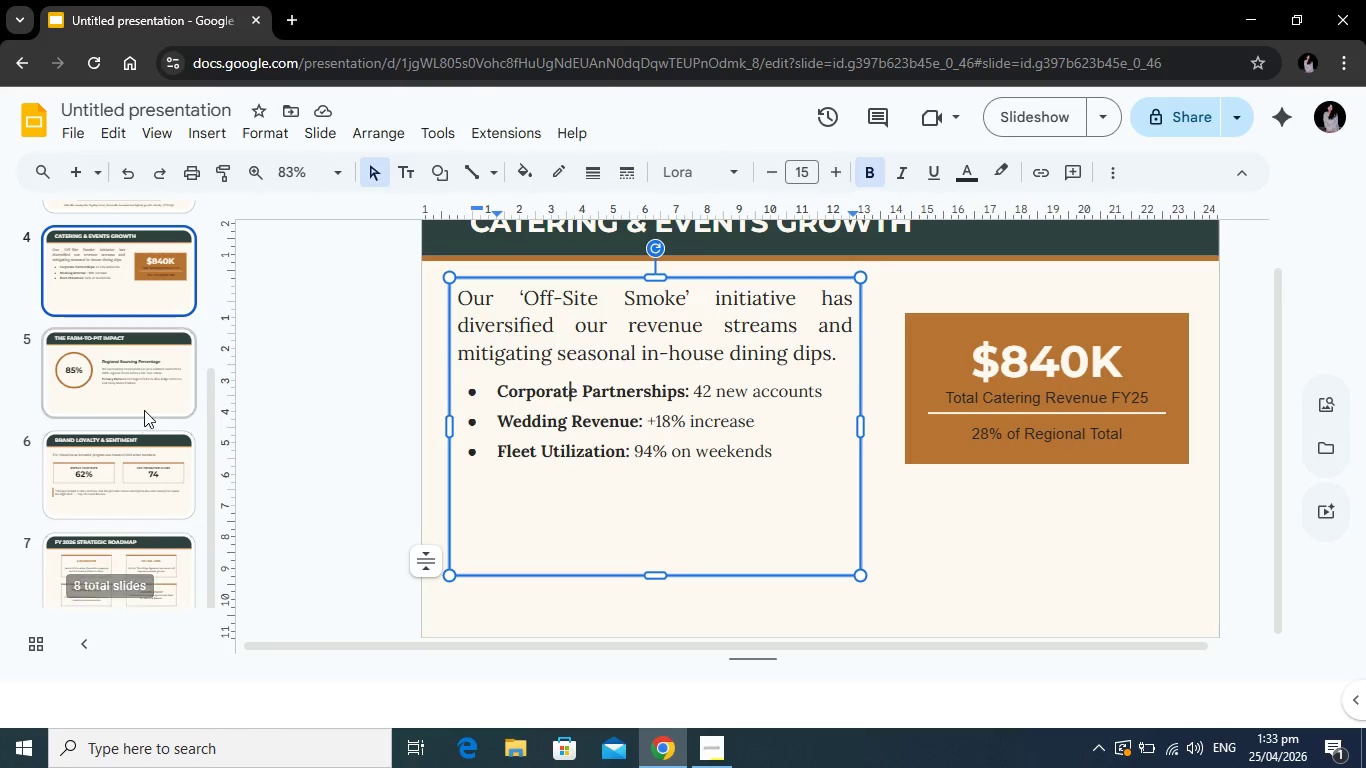 
left_click([144, 410])
 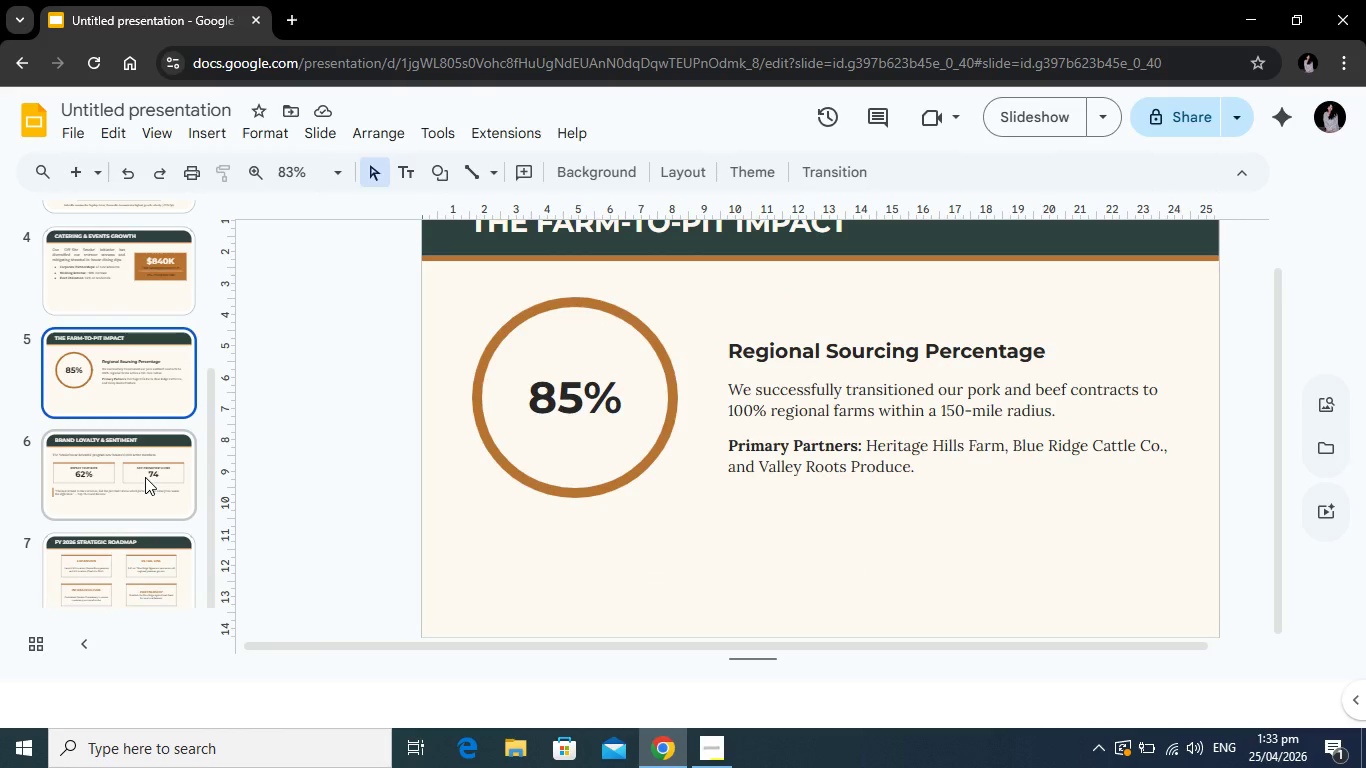 
left_click([145, 477])
 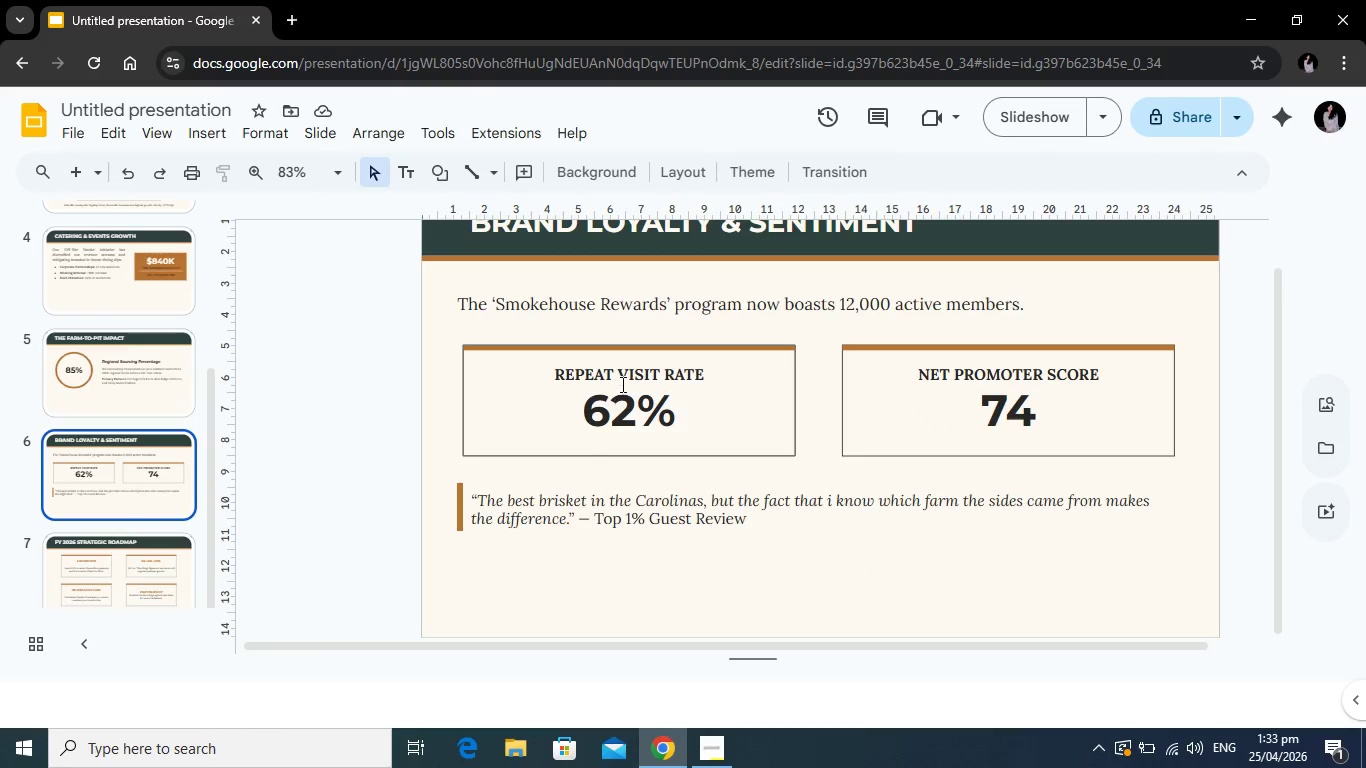 
left_click([624, 376])
 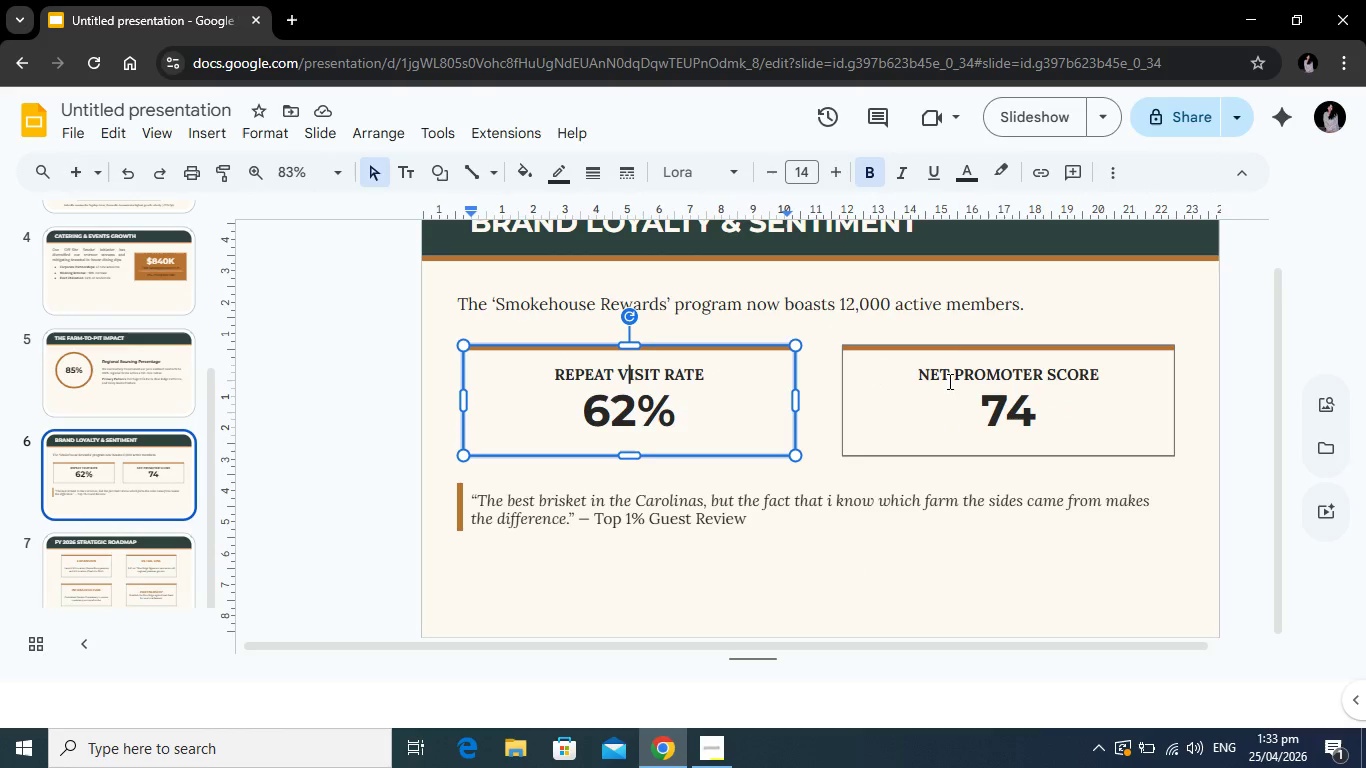 
left_click([963, 376])
 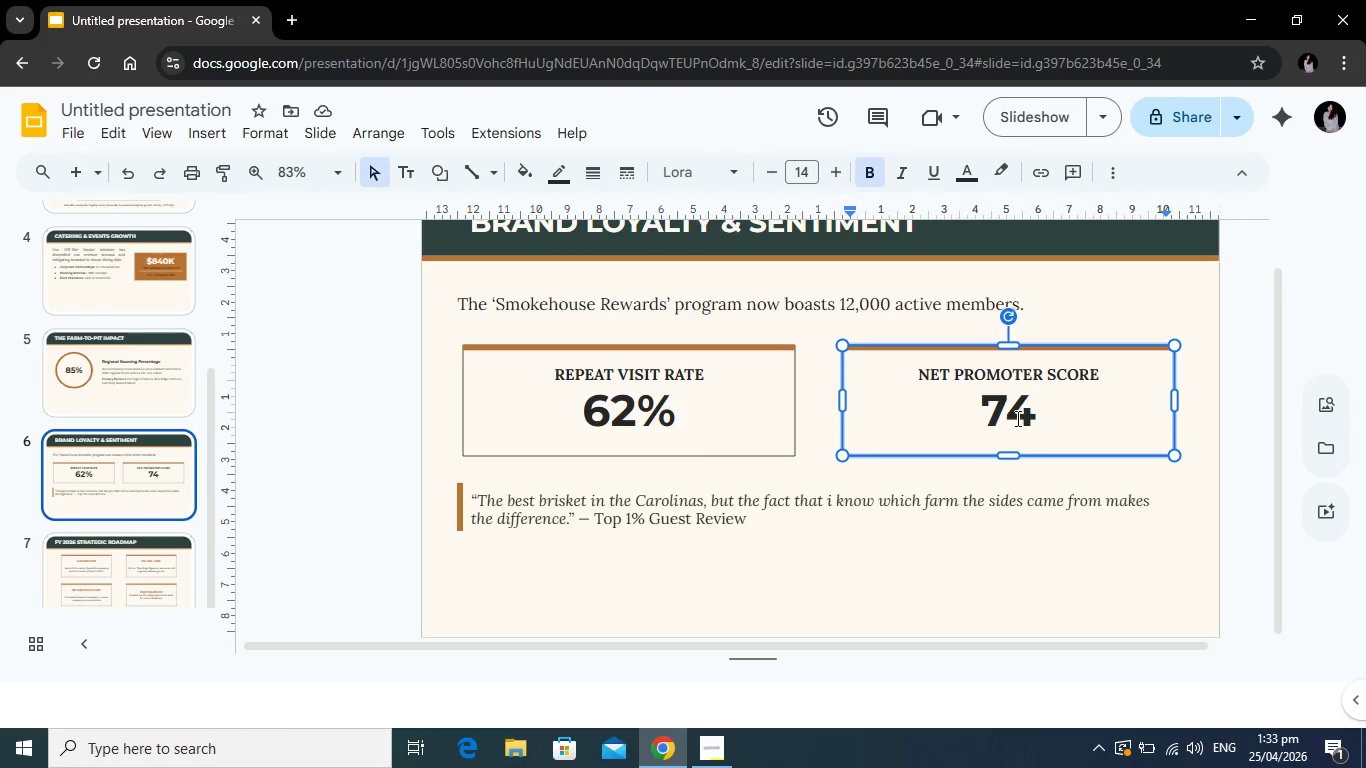 
left_click([1017, 419])
 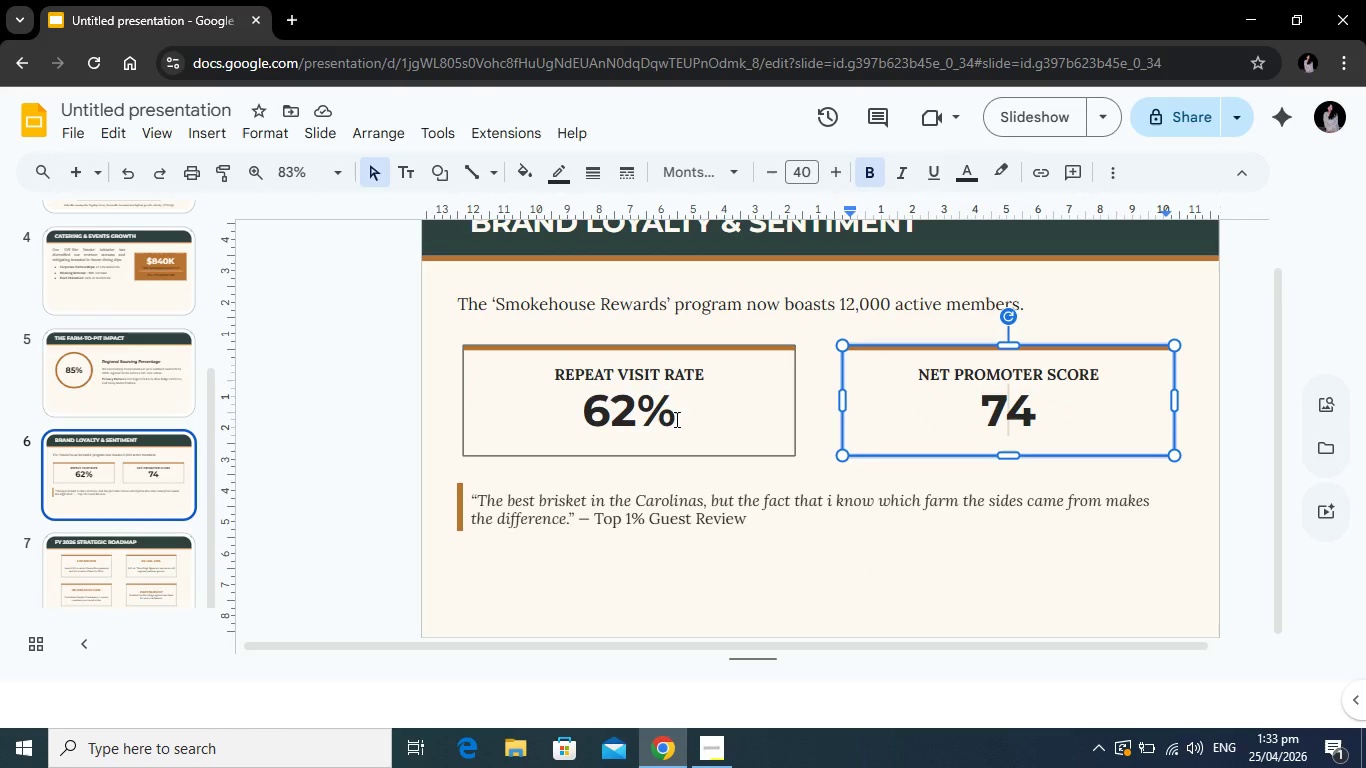 
left_click([675, 419])
 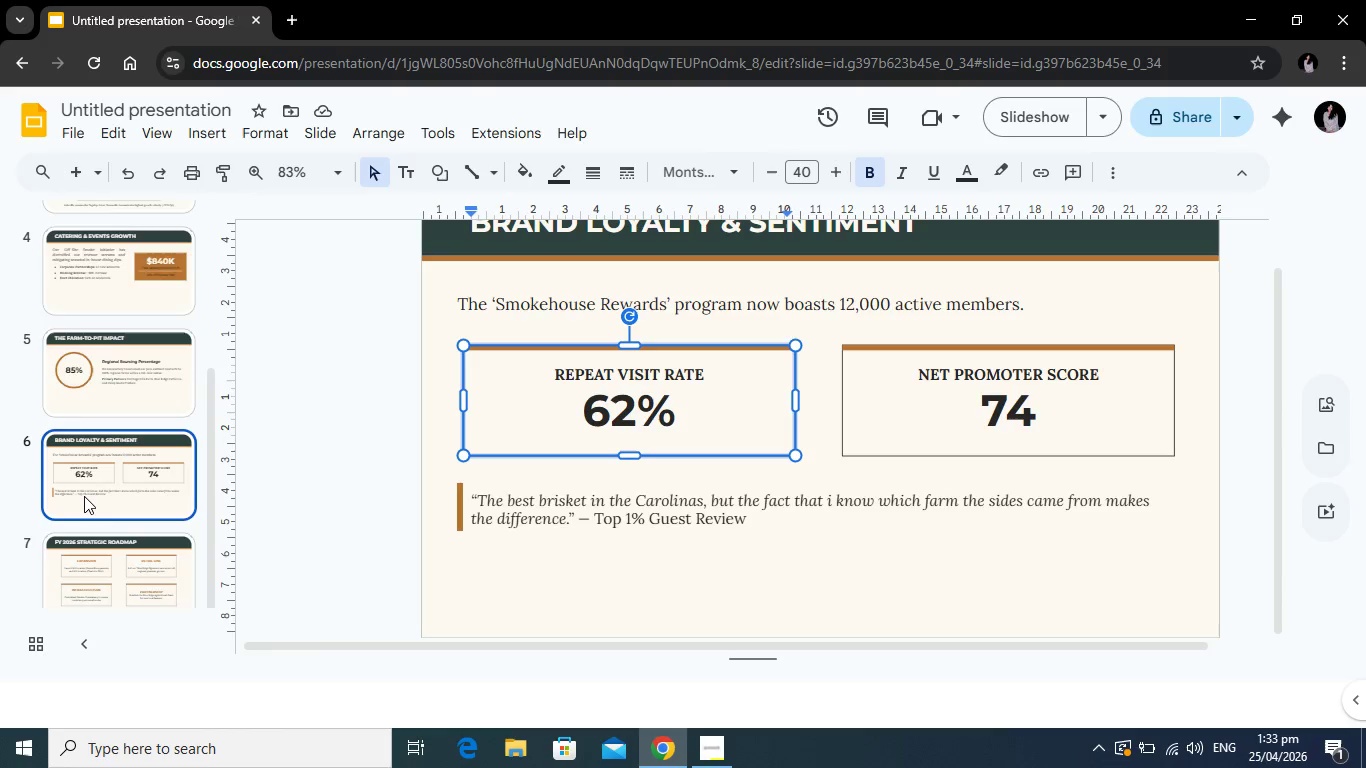 
scroll: coordinate [84, 496], scroll_direction: down, amount: 1.0
 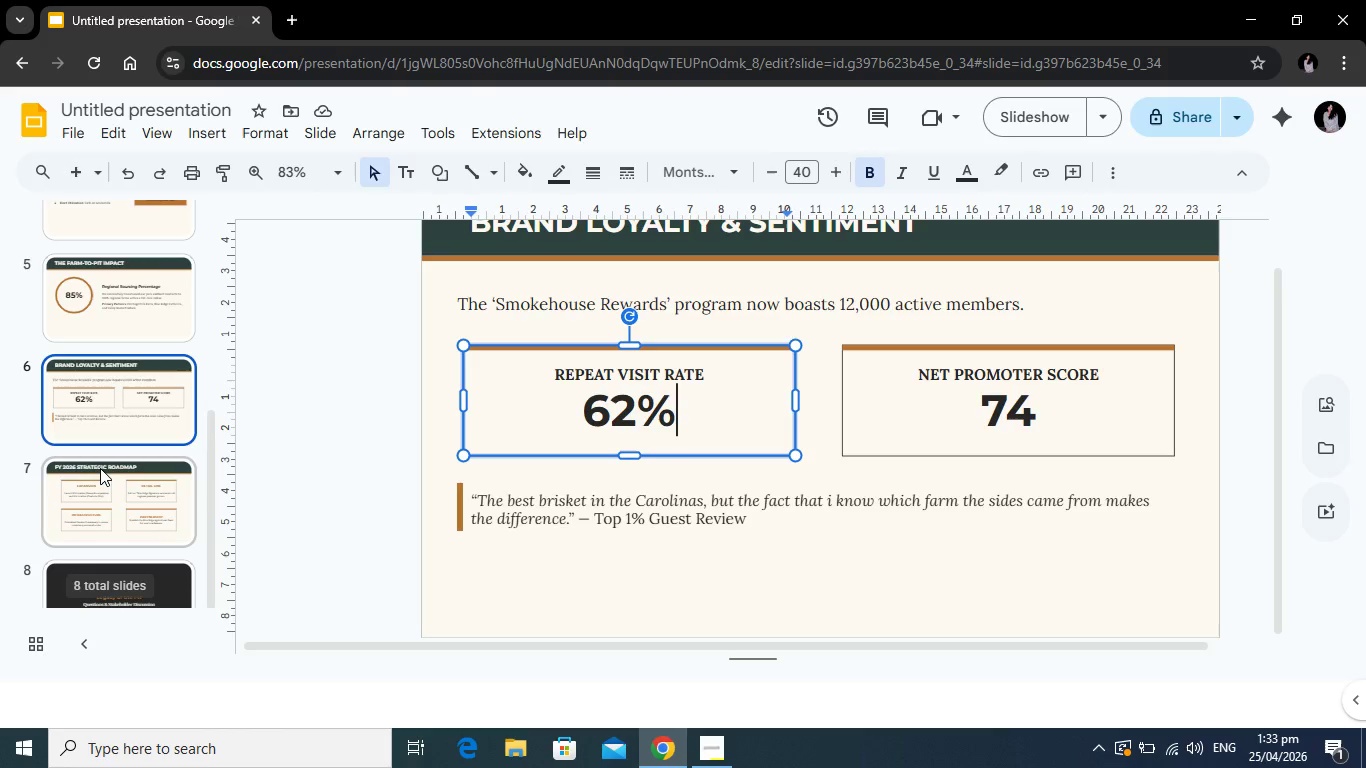 
left_click([100, 468])
 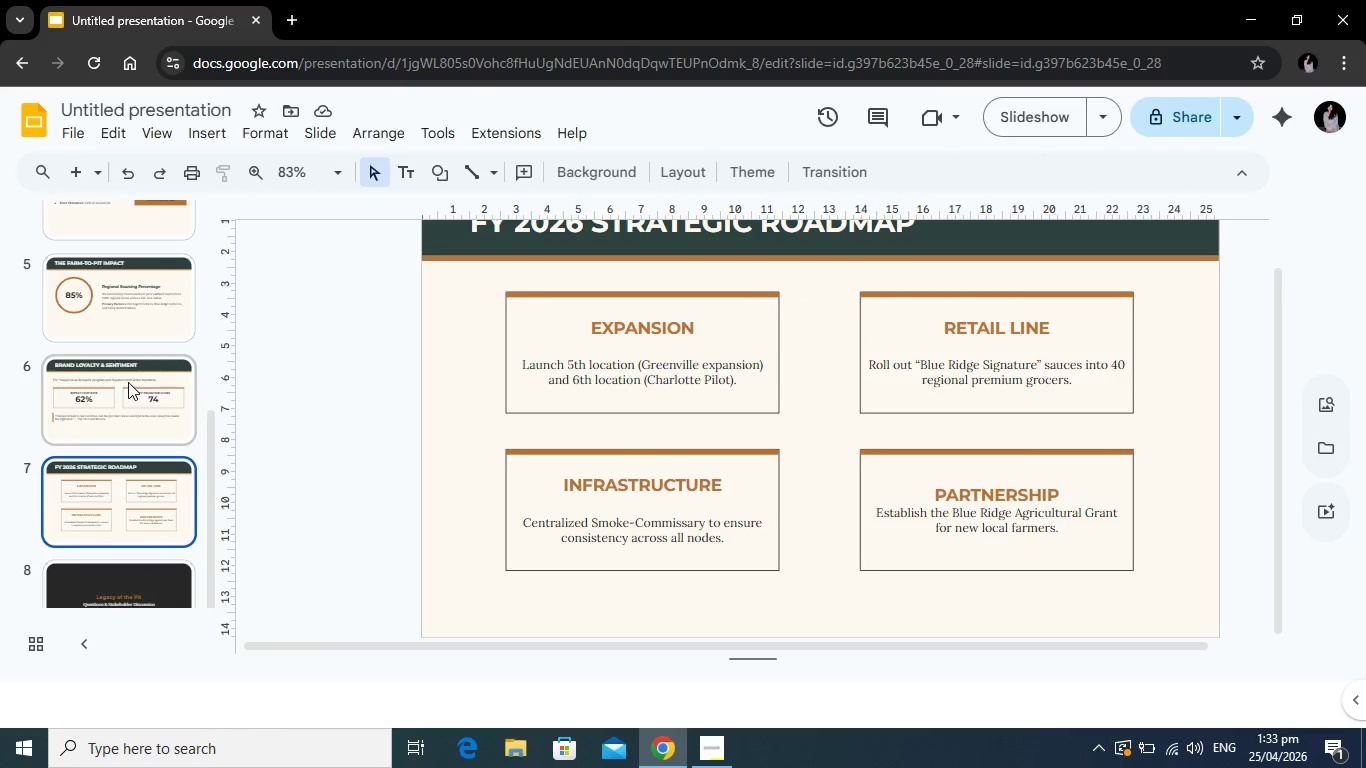 
left_click([128, 382])
 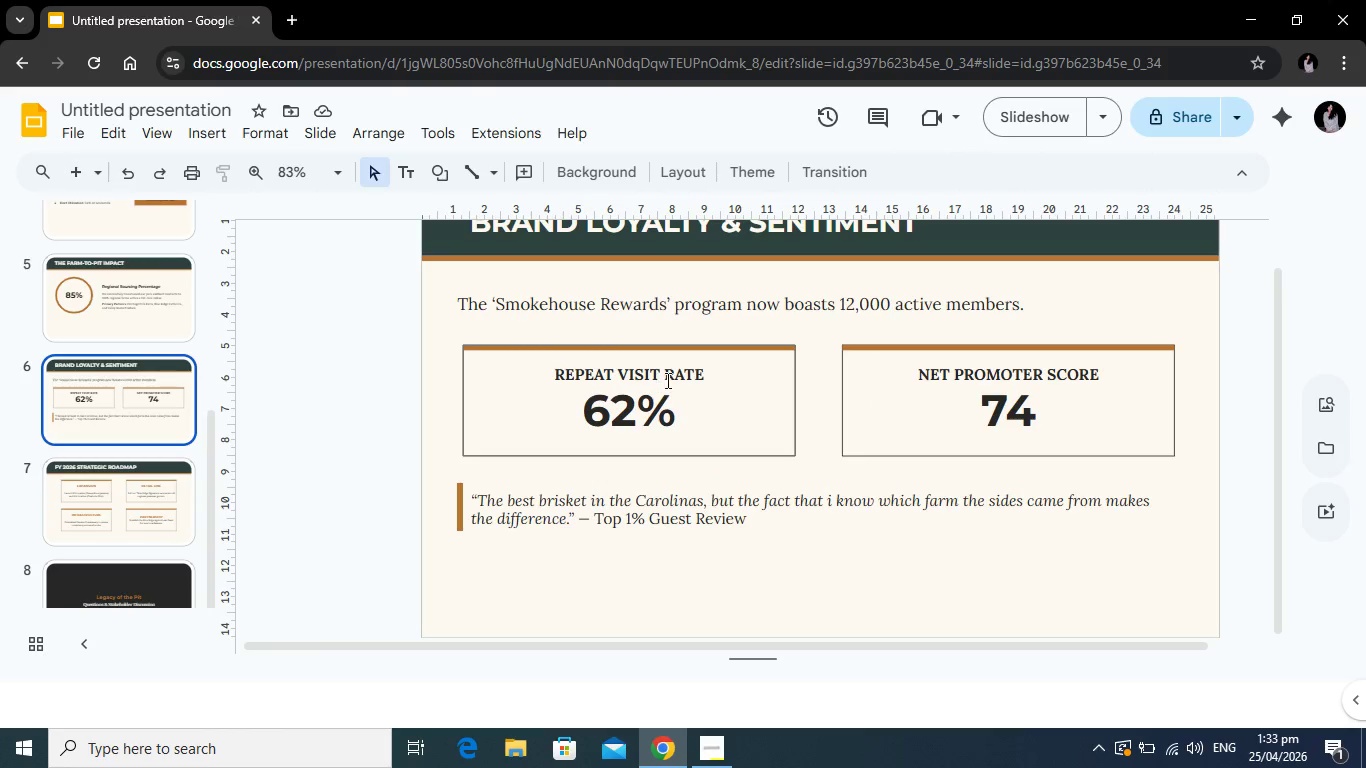 
left_click([667, 378])
 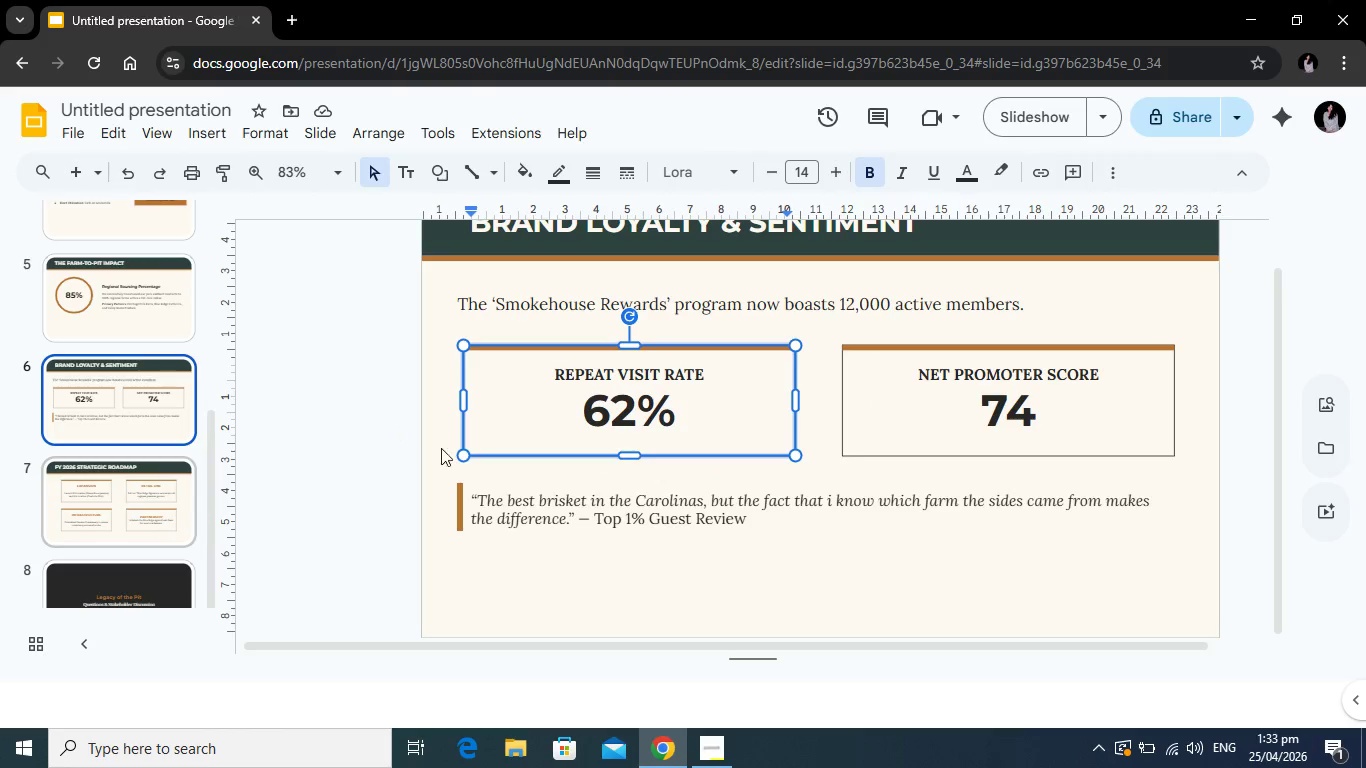 
left_click_drag(start_coordinate=[720, 379], to_coordinate=[546, 375])
 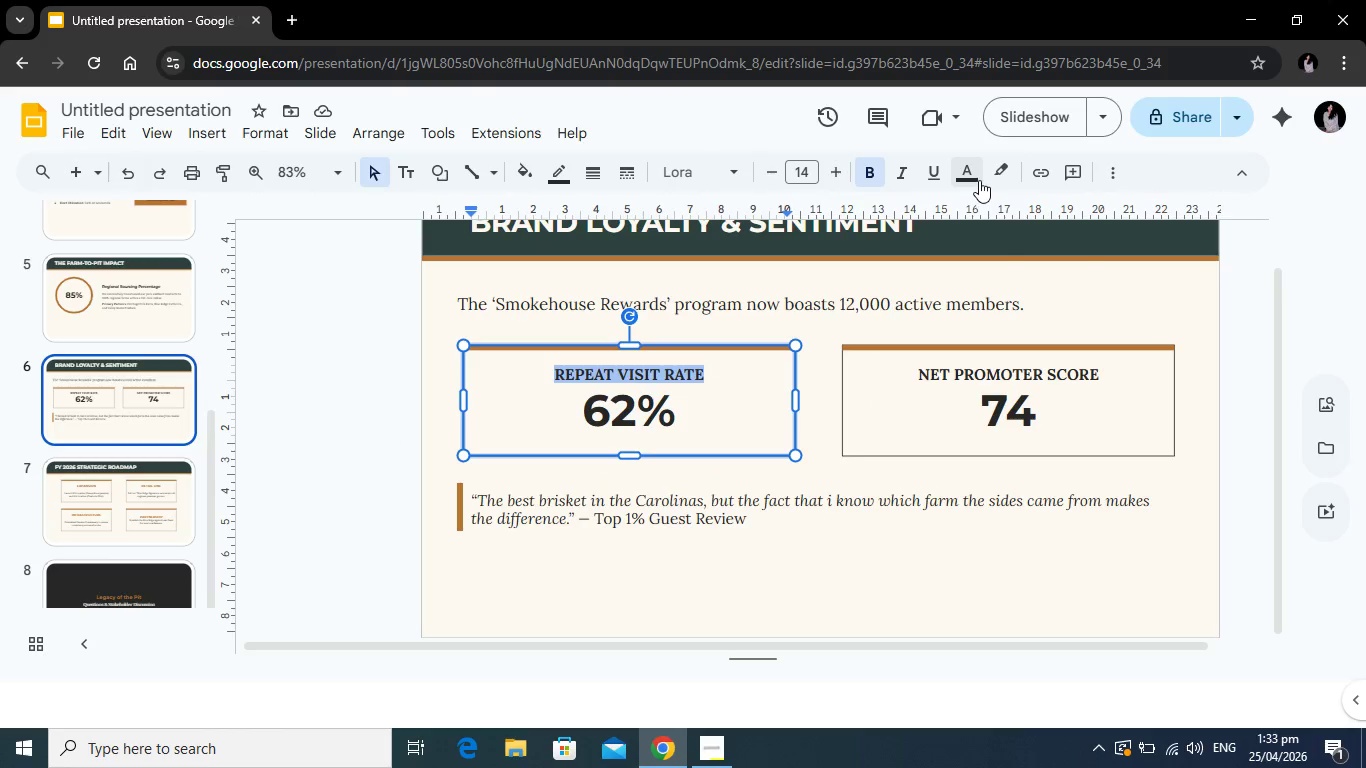 
left_click([977, 179])
 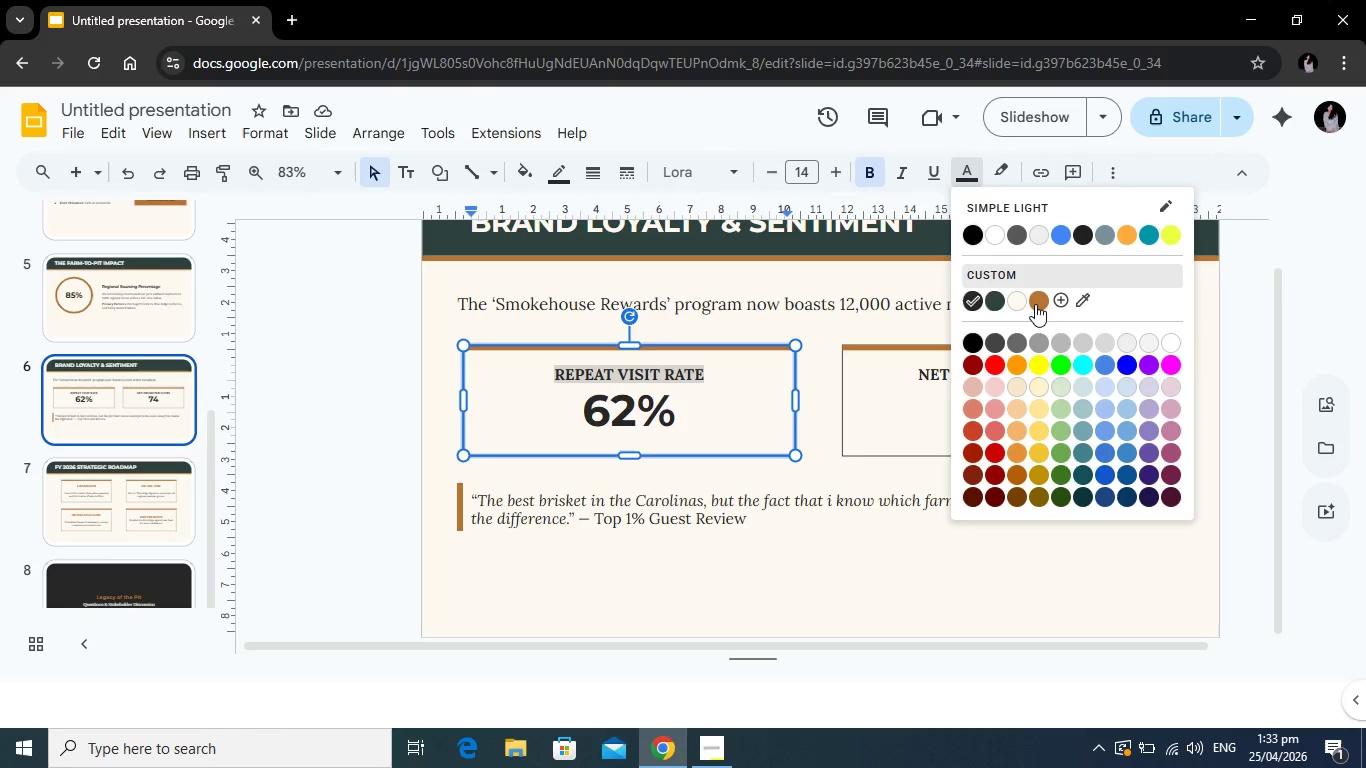 
left_click([1035, 304])
 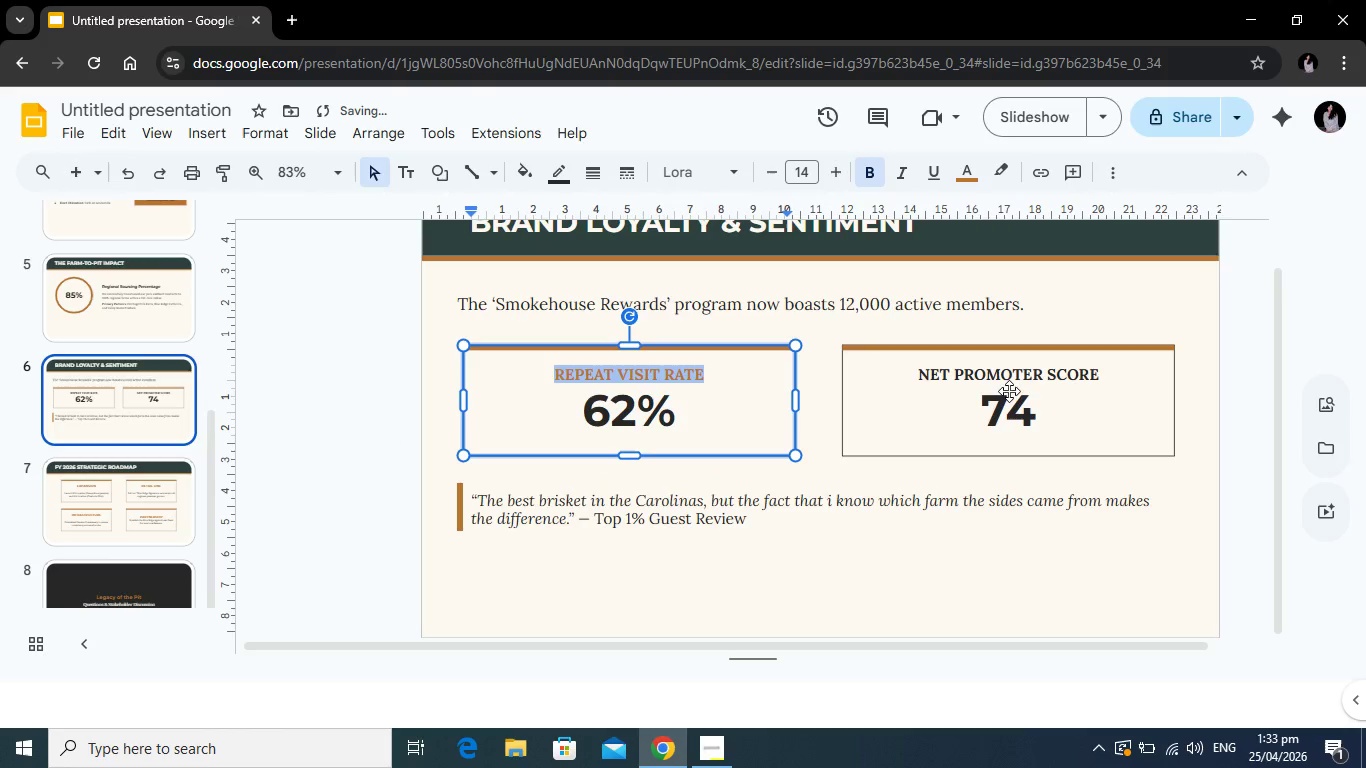 
left_click([1009, 391])
 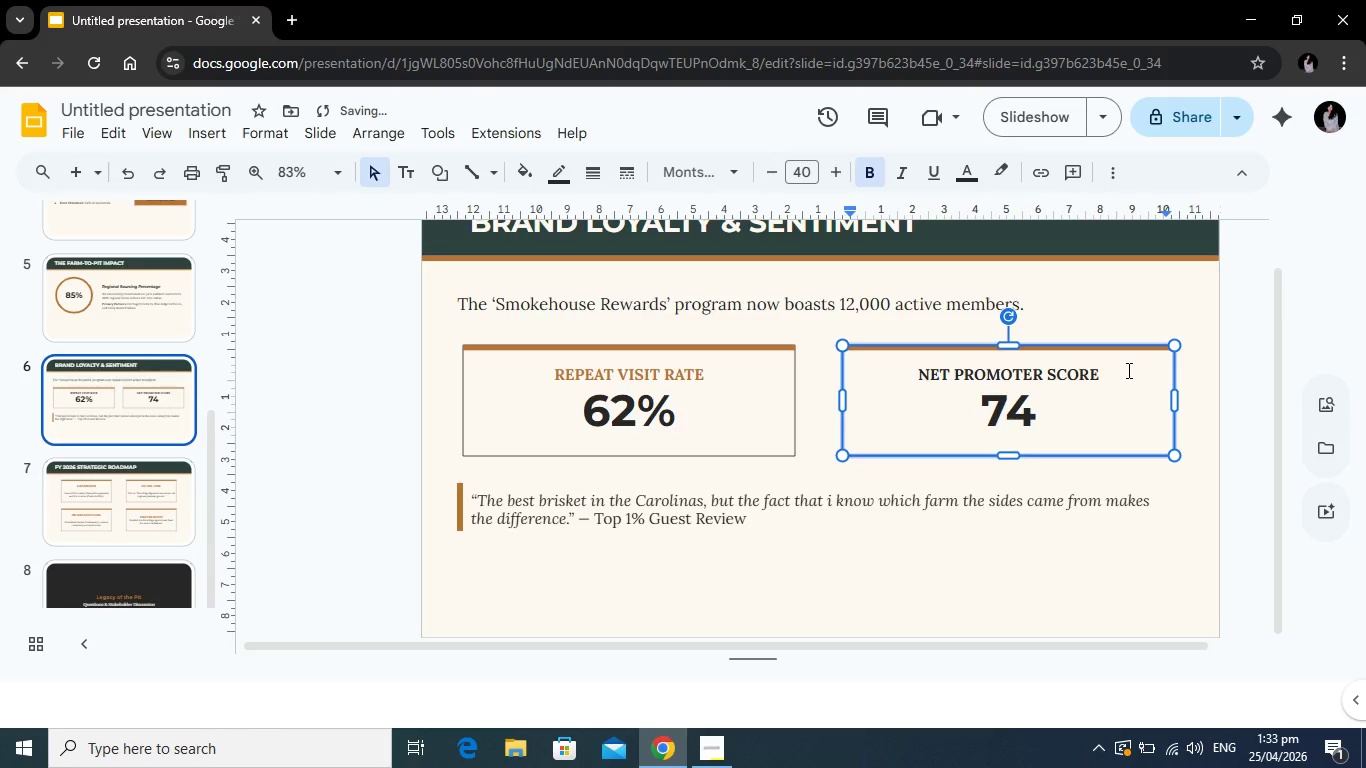 
left_click_drag(start_coordinate=[1127, 370], to_coordinate=[895, 380])
 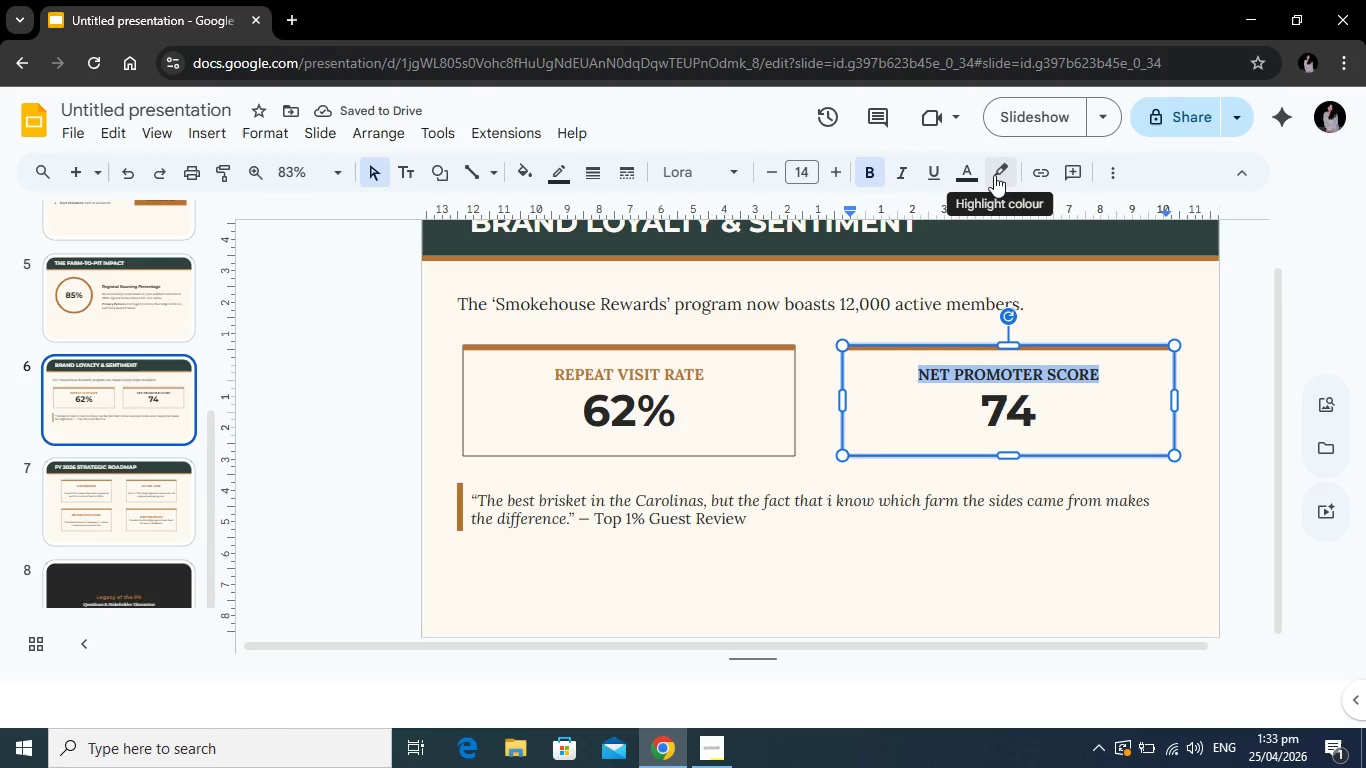 
left_click([994, 175])
 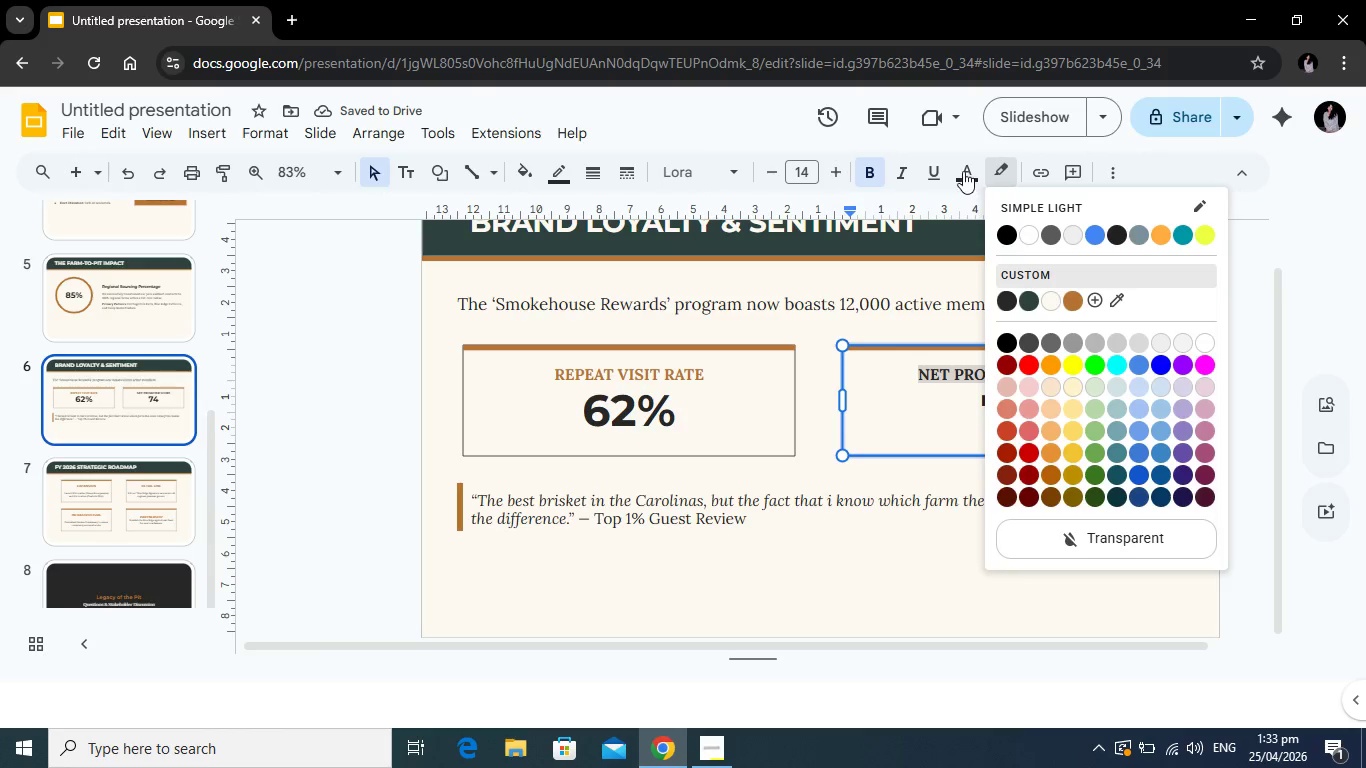 
left_click([963, 170])
 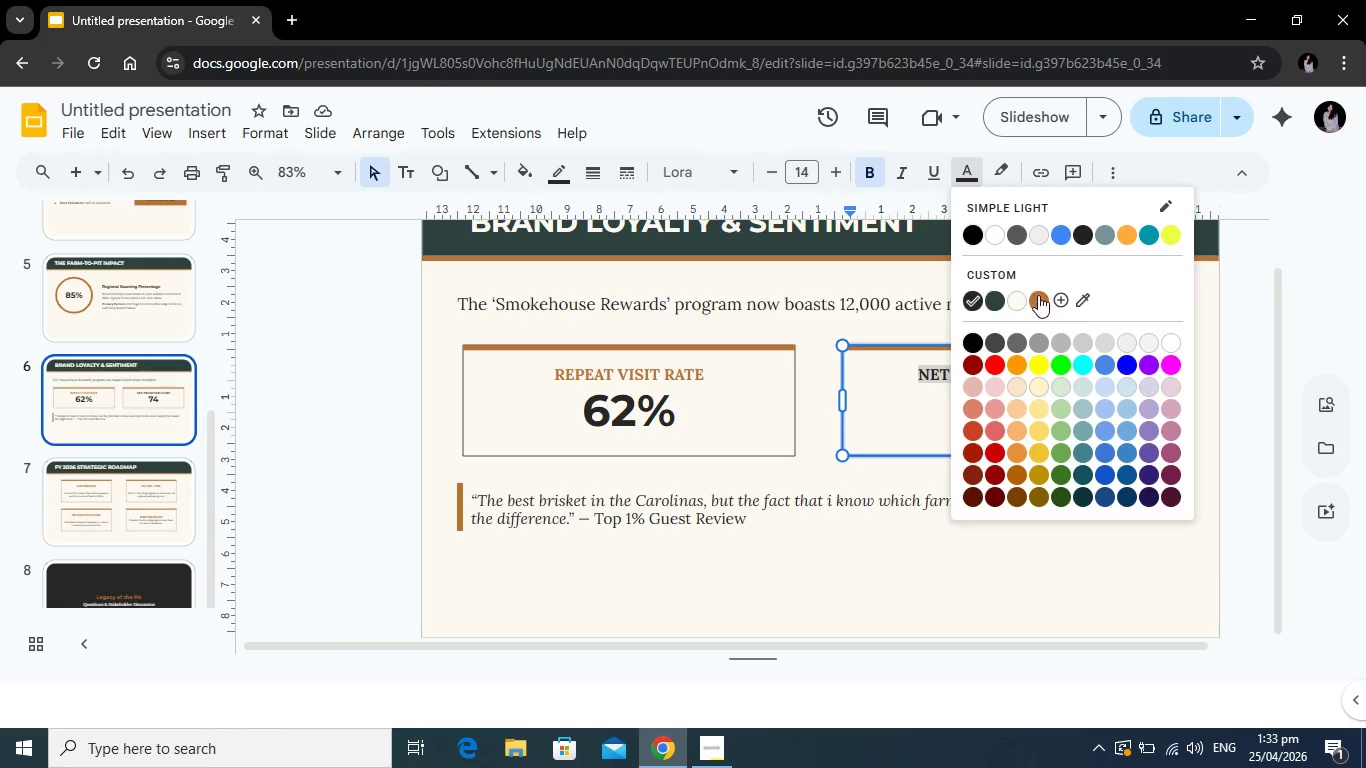 
left_click([1038, 295])
 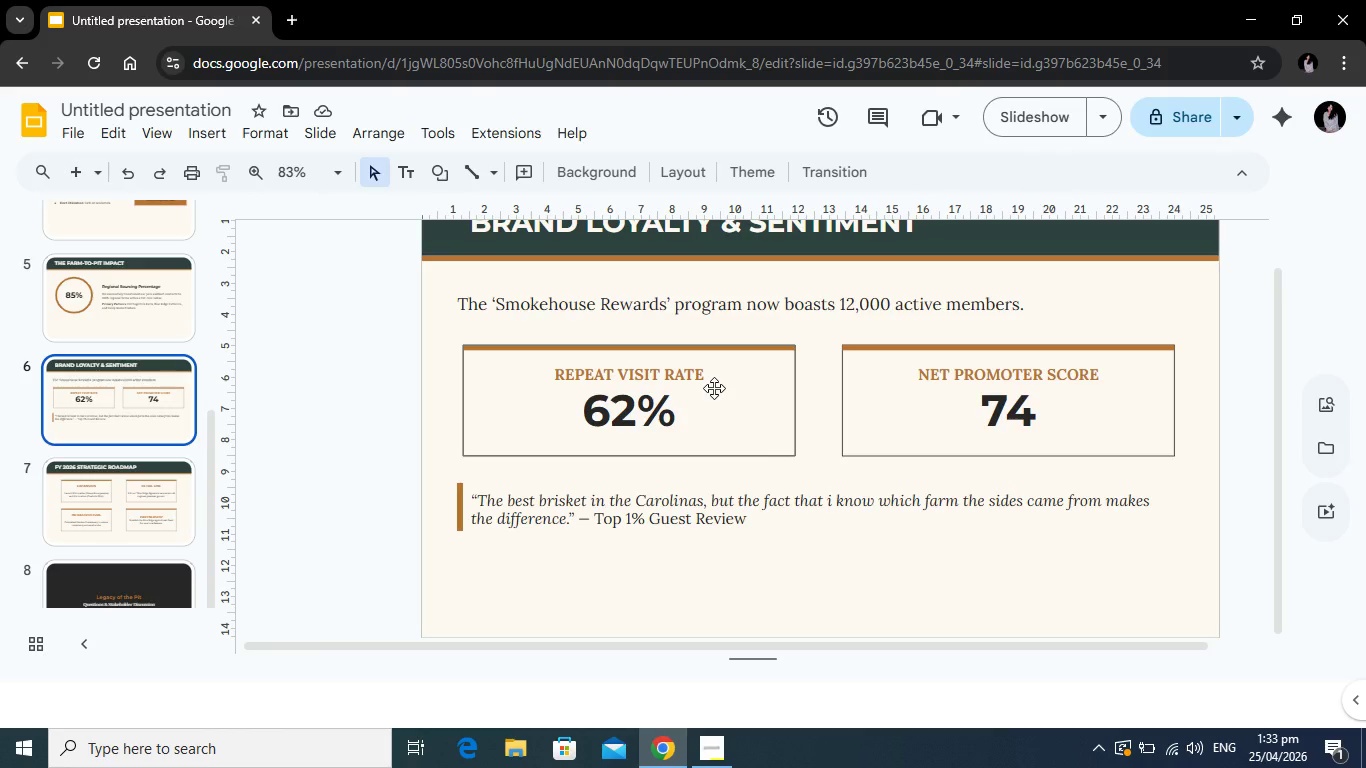 
wait(13.72)
 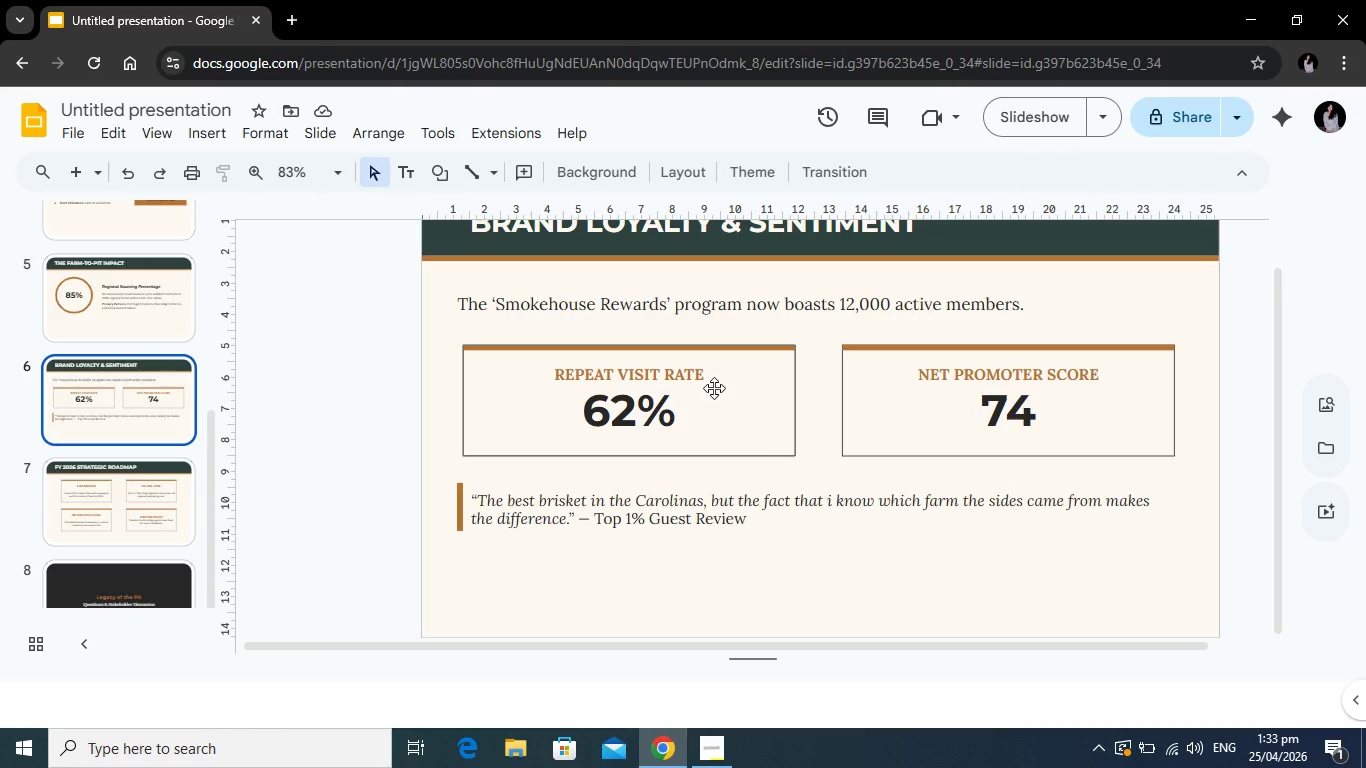 
left_click([666, 385])
 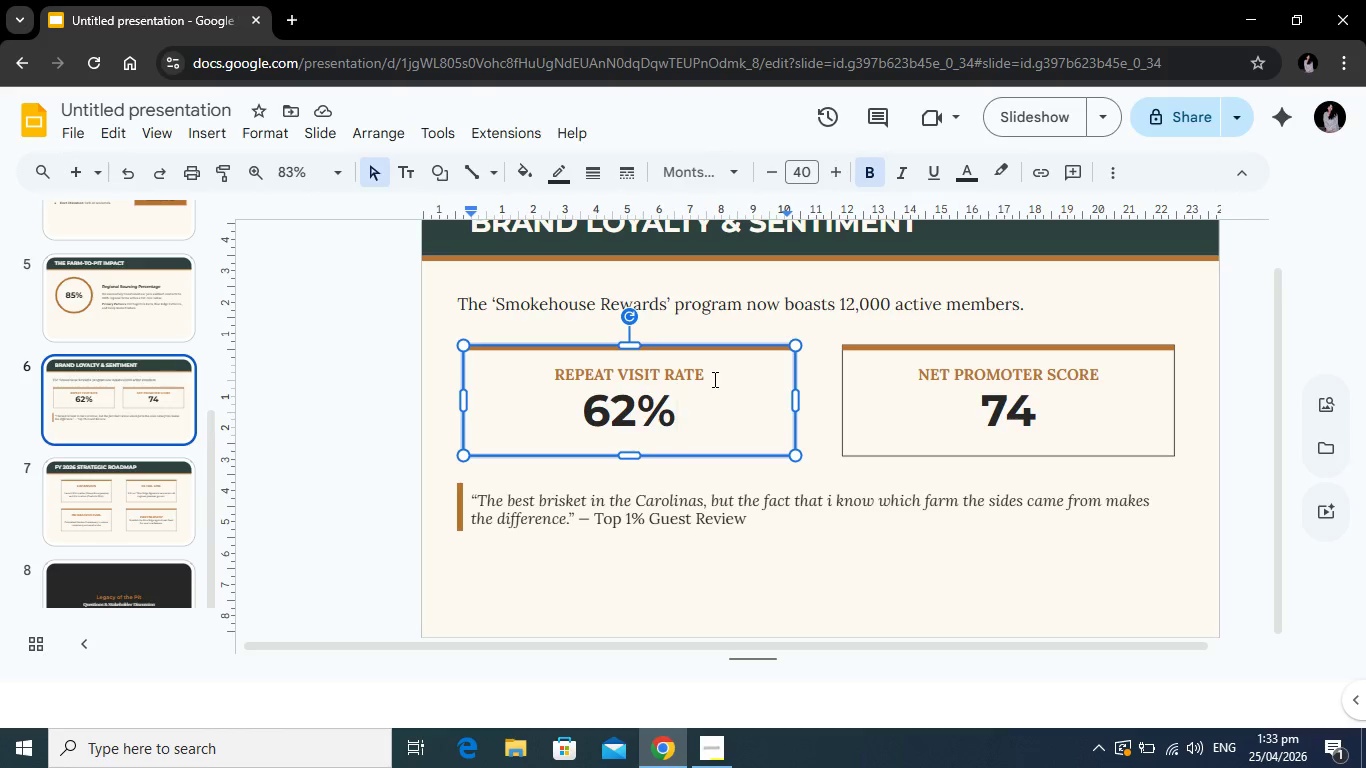 
left_click_drag(start_coordinate=[713, 379], to_coordinate=[544, 379])
 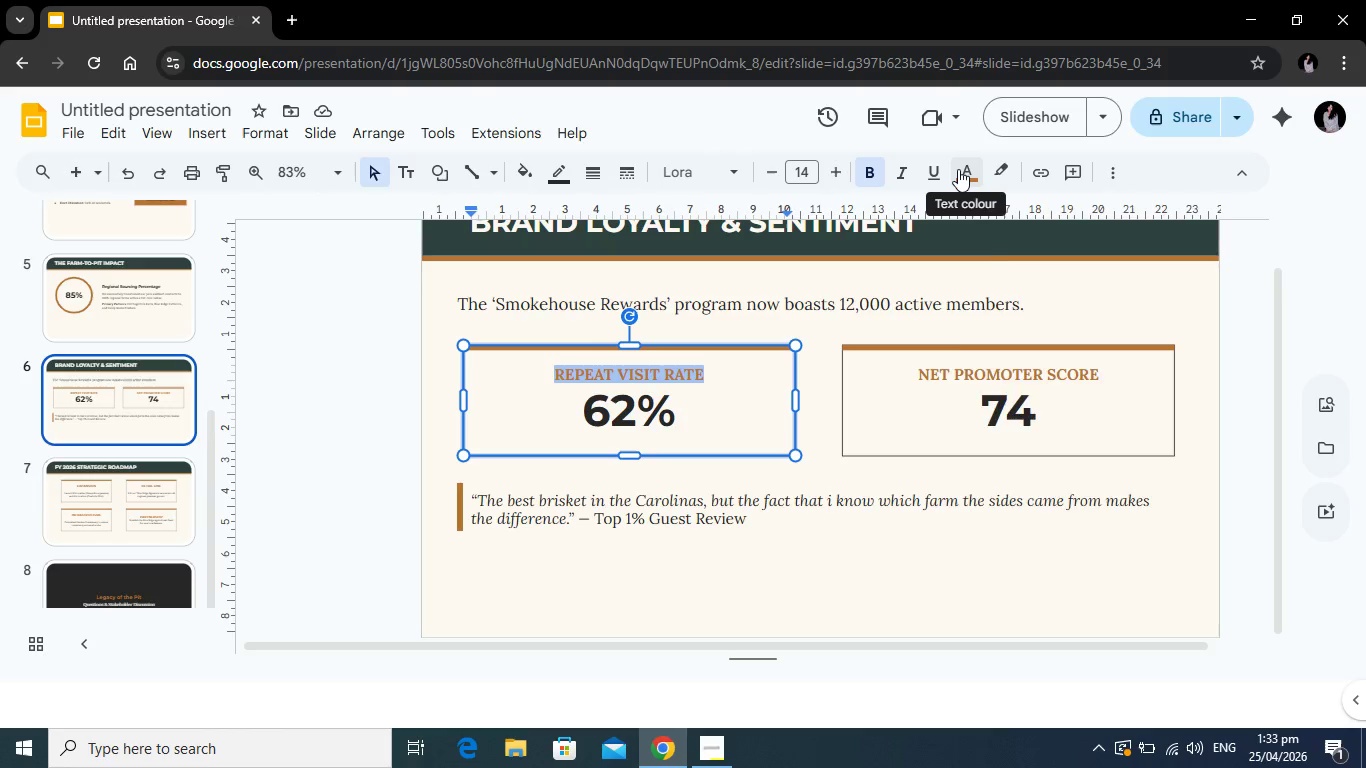 
left_click([958, 169])
 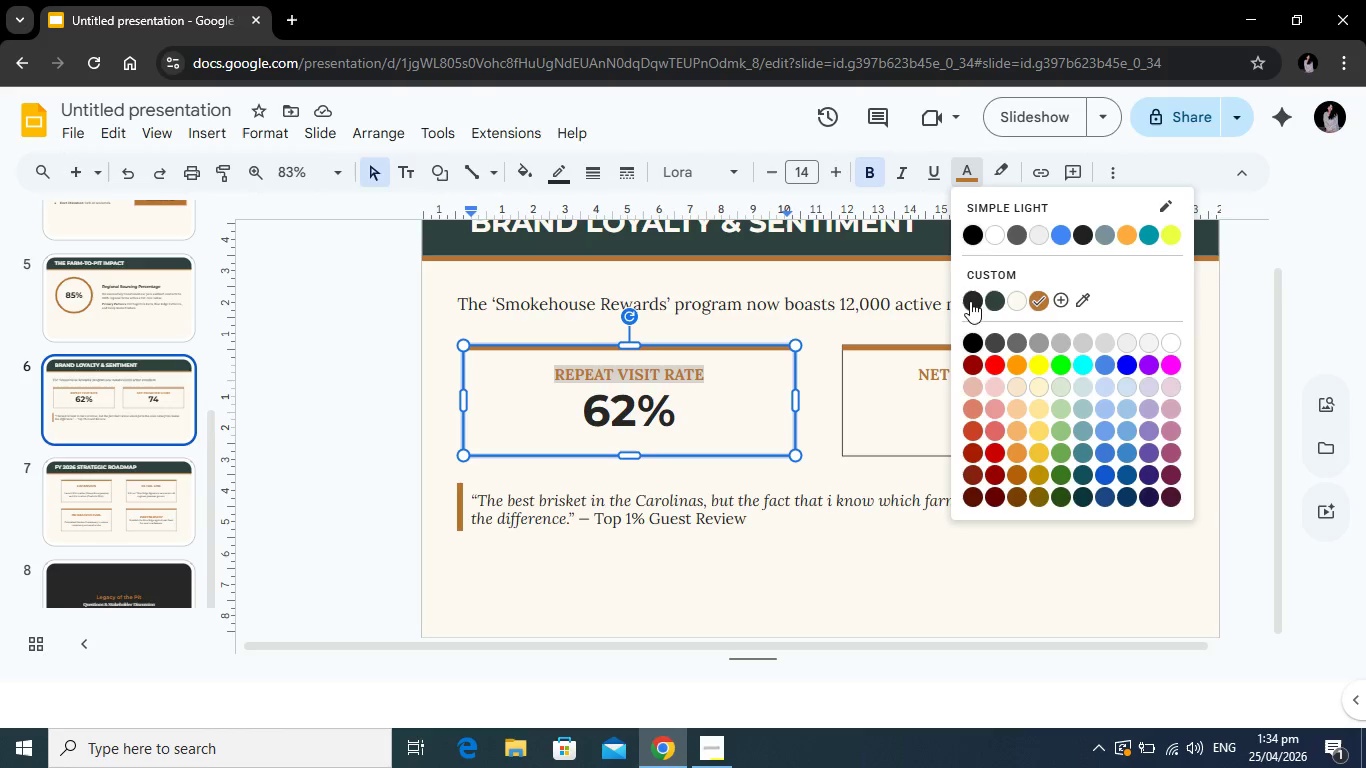 
left_click([969, 300])
 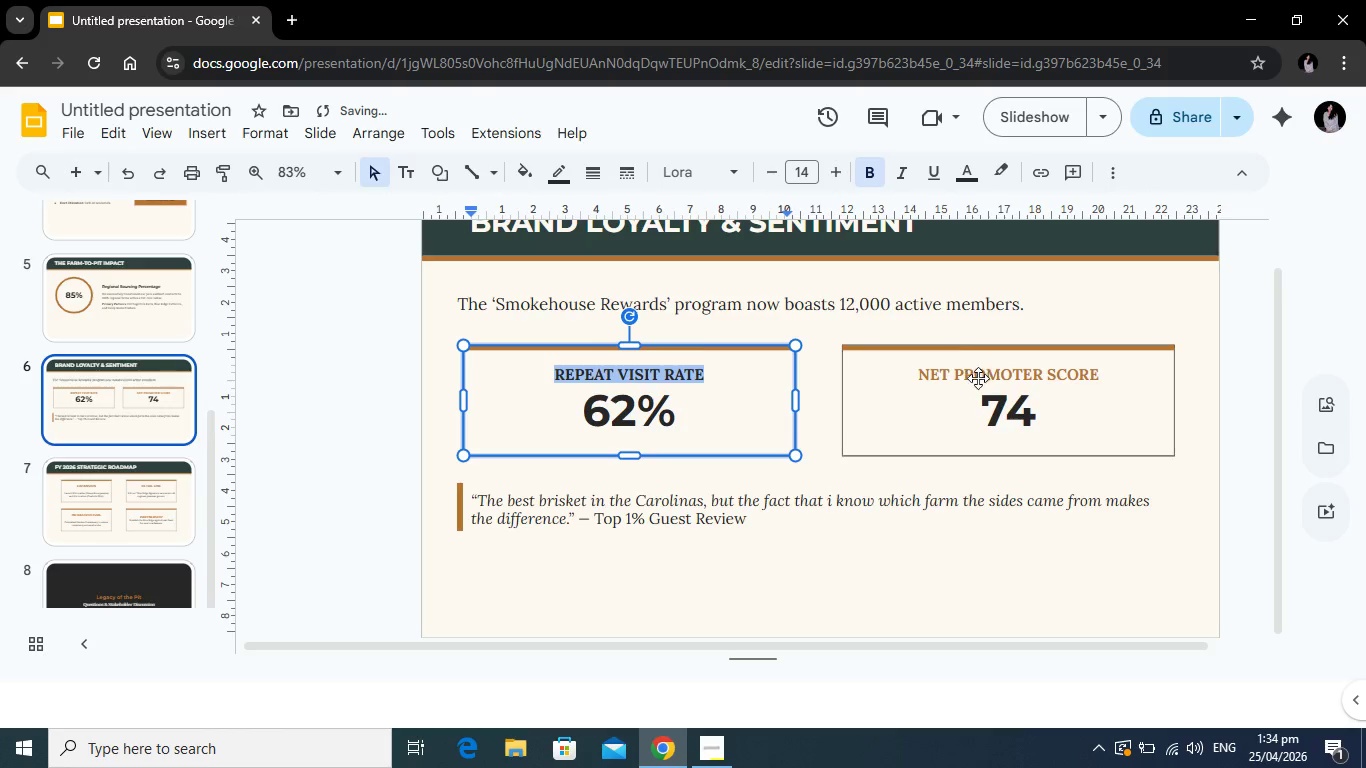 
left_click([978, 378])
 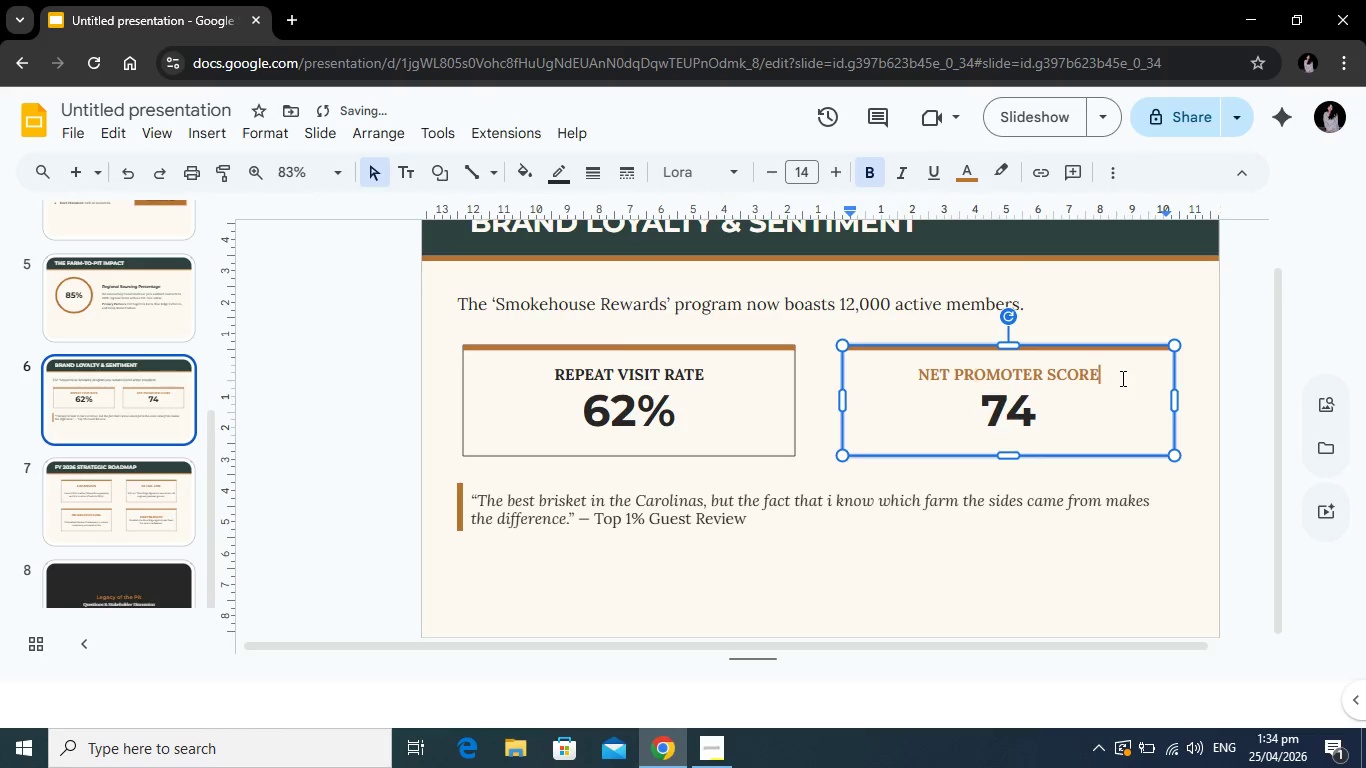 
left_click_drag(start_coordinate=[1121, 378], to_coordinate=[905, 378])
 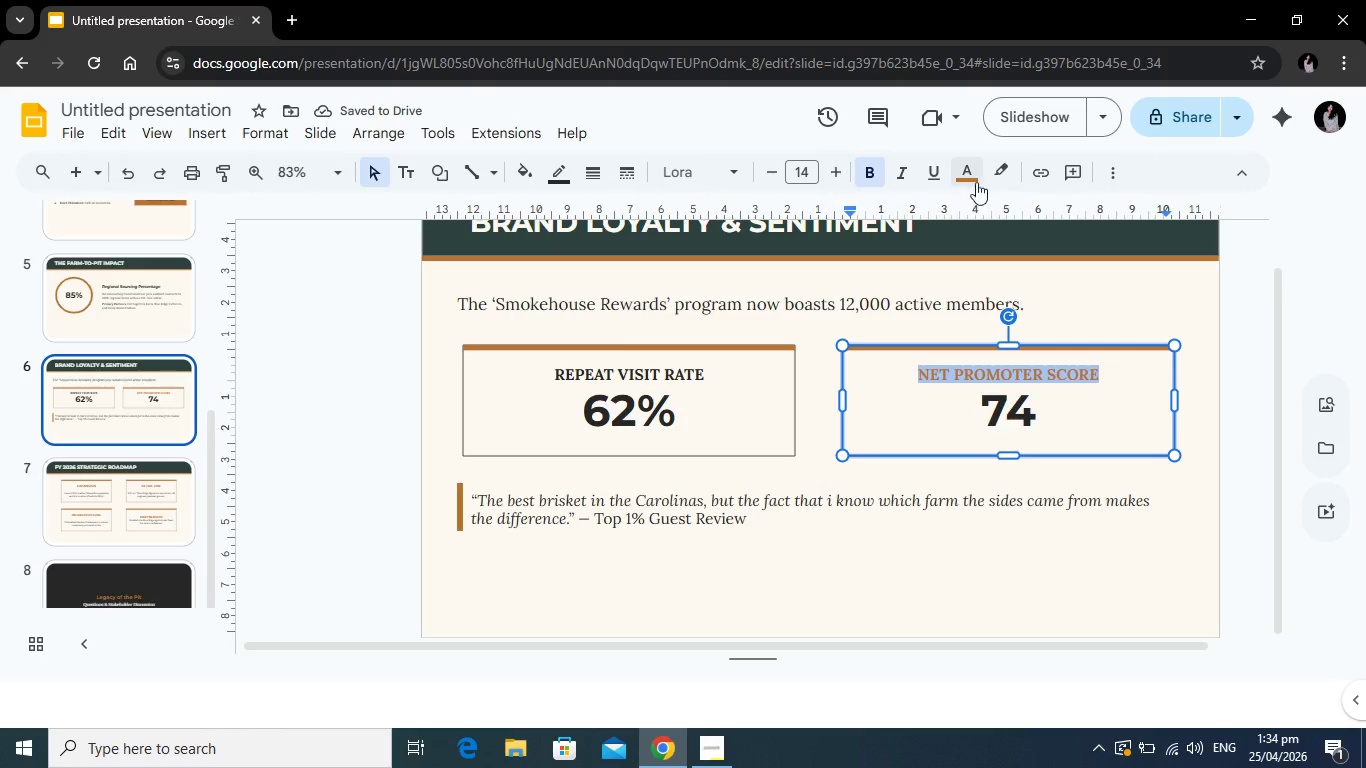 
left_click([976, 170])
 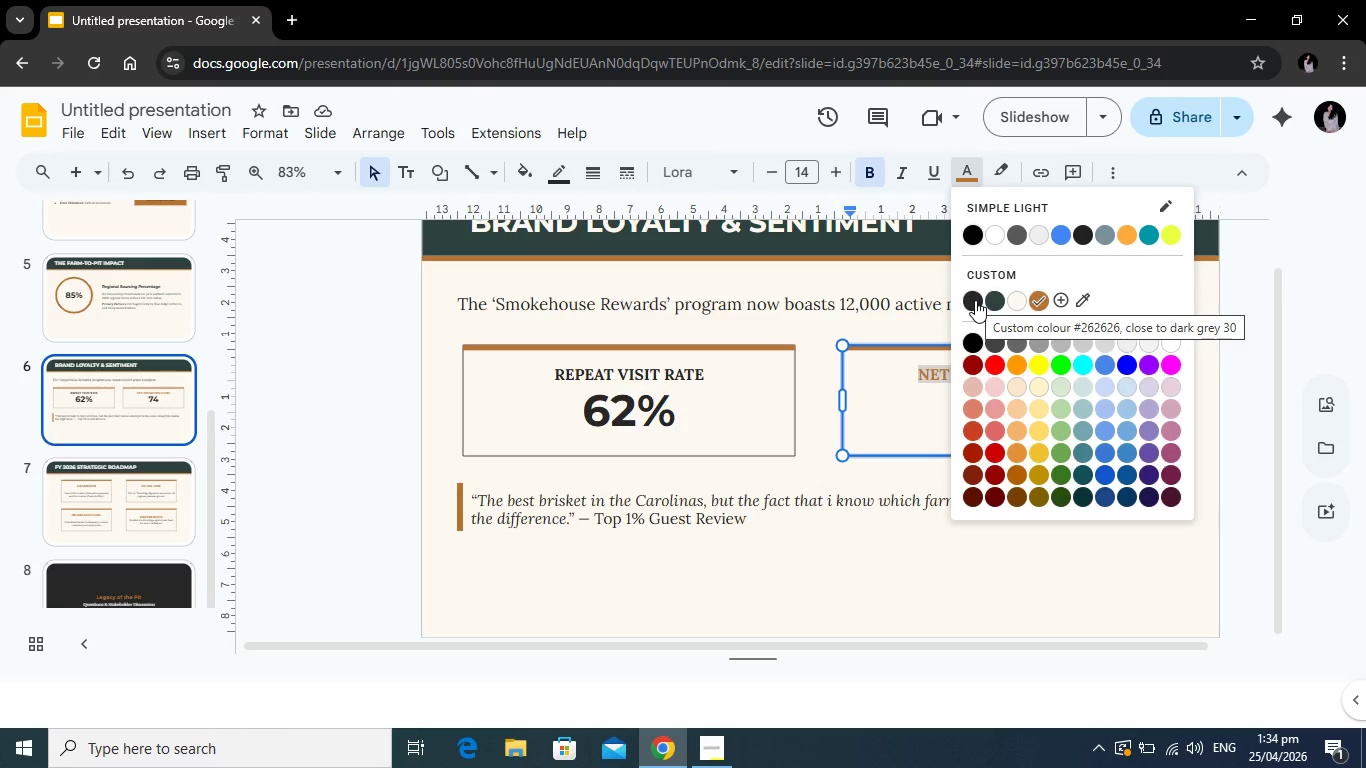 
left_click([975, 300])
 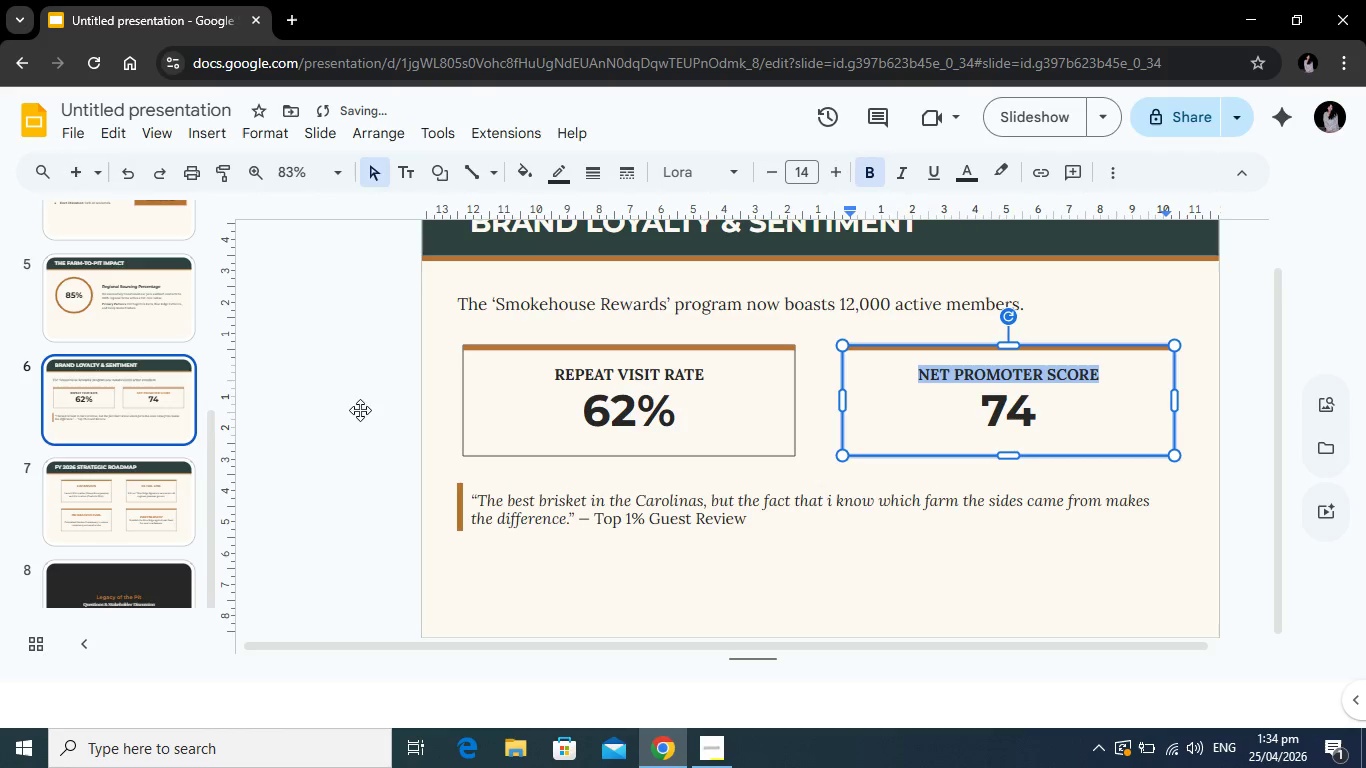 
left_click([363, 410])
 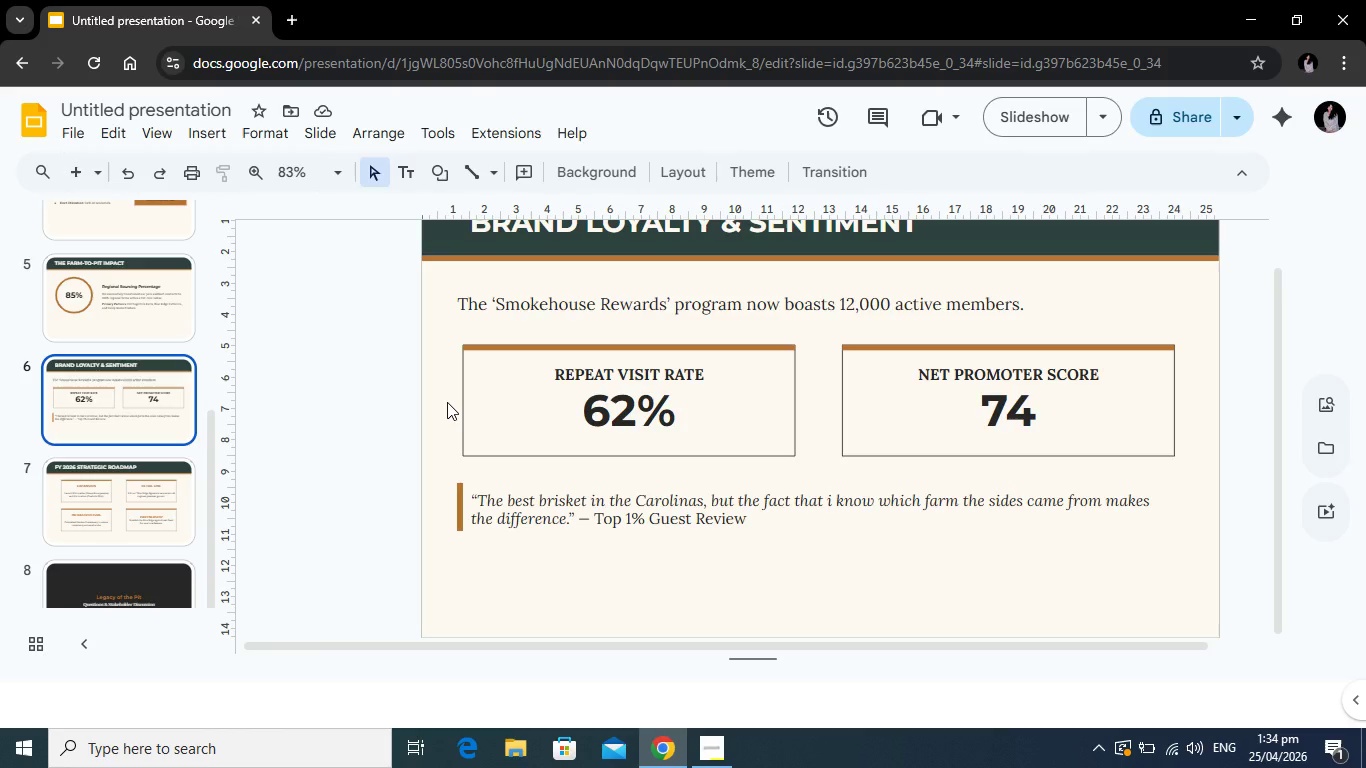 
wait(6.05)
 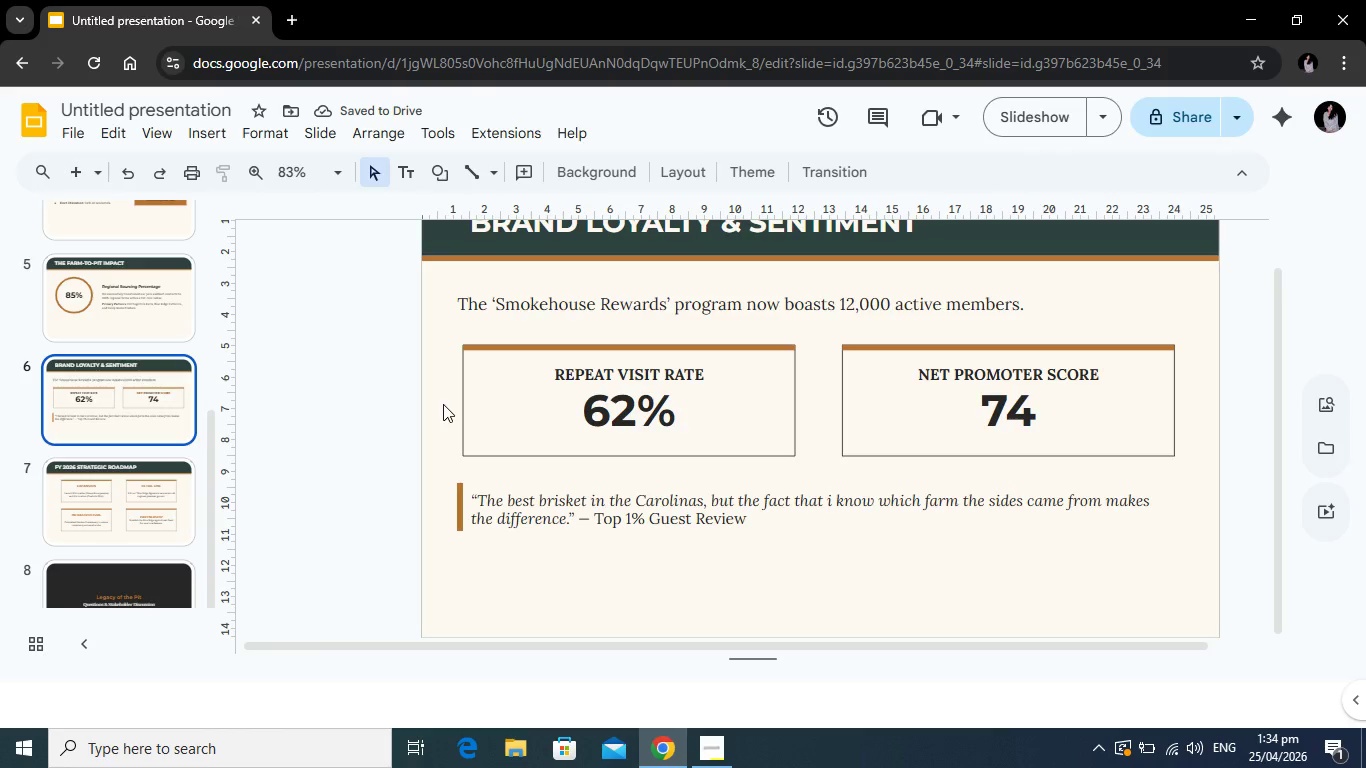 
left_click([148, 521])
 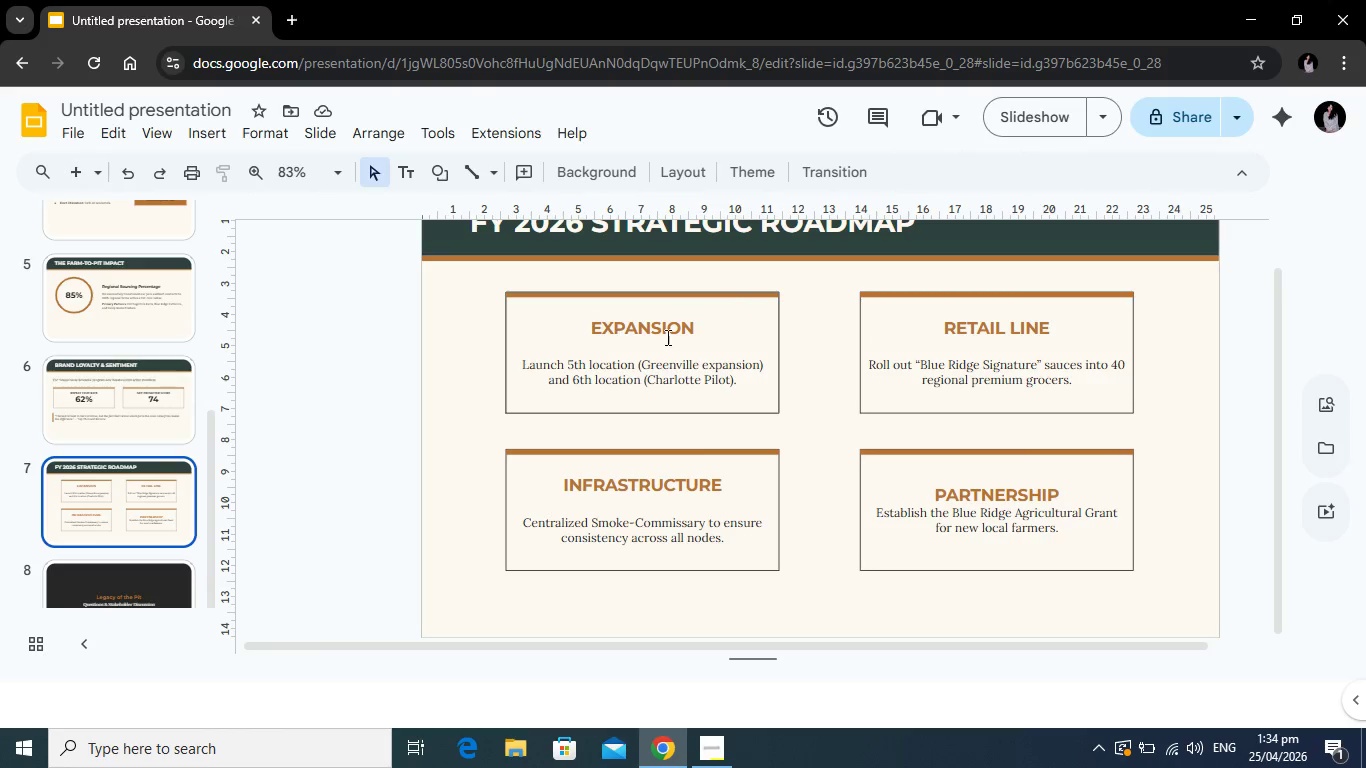 
left_click([687, 337])
 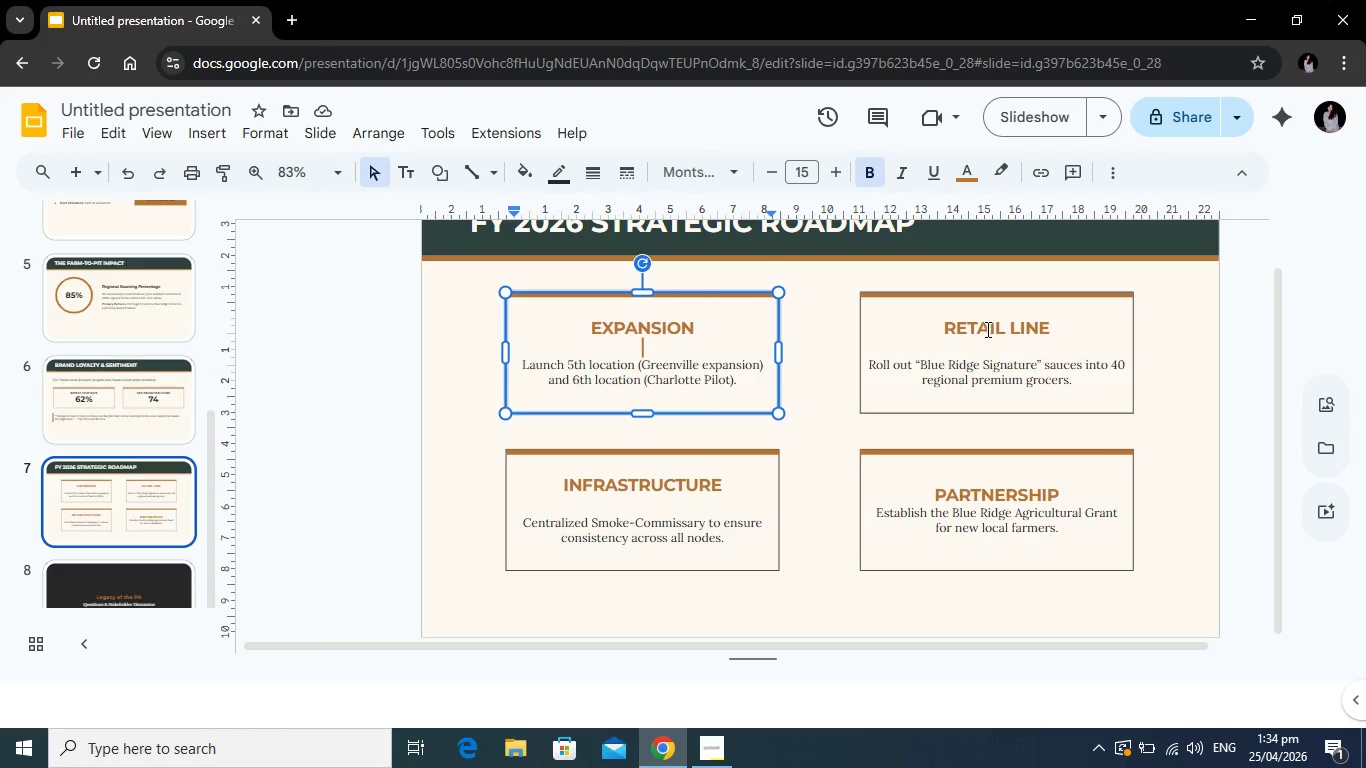 
left_click([998, 318])
 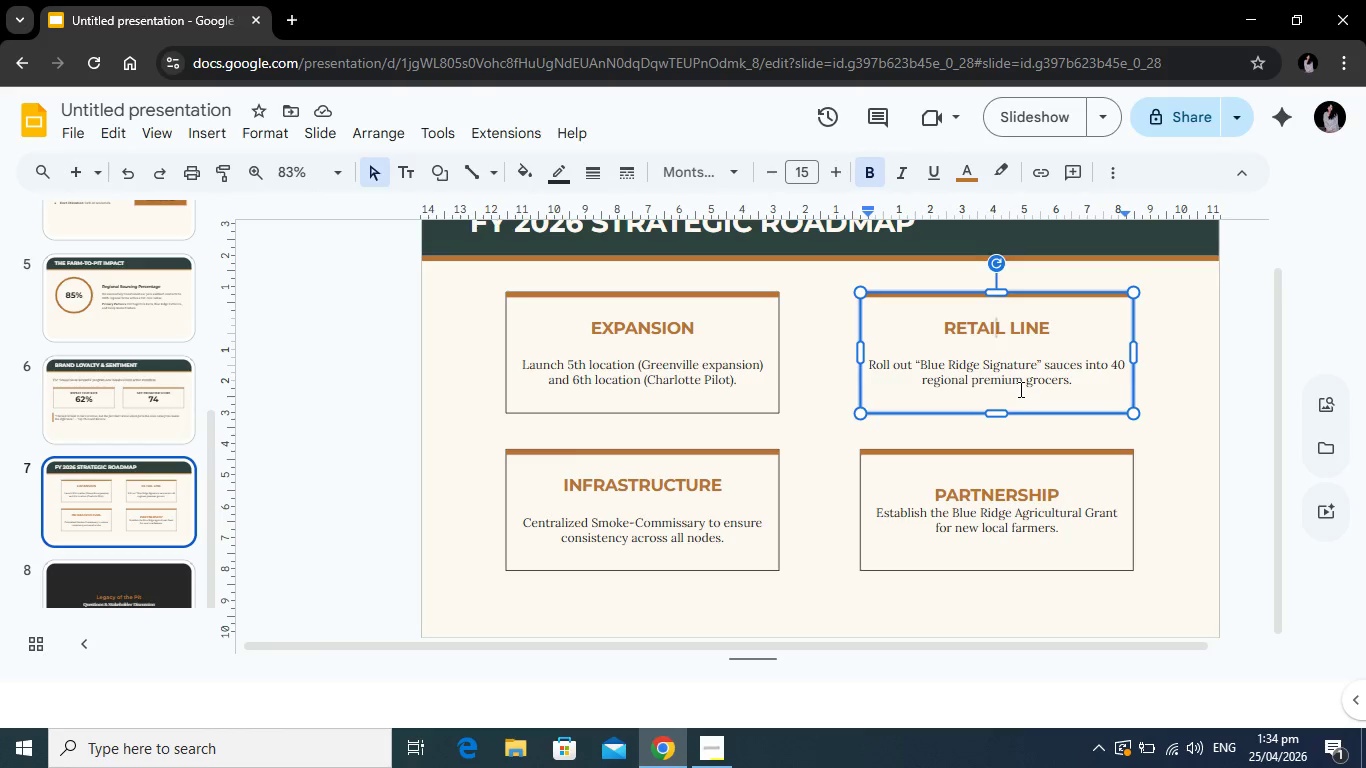 
wait(6.67)
 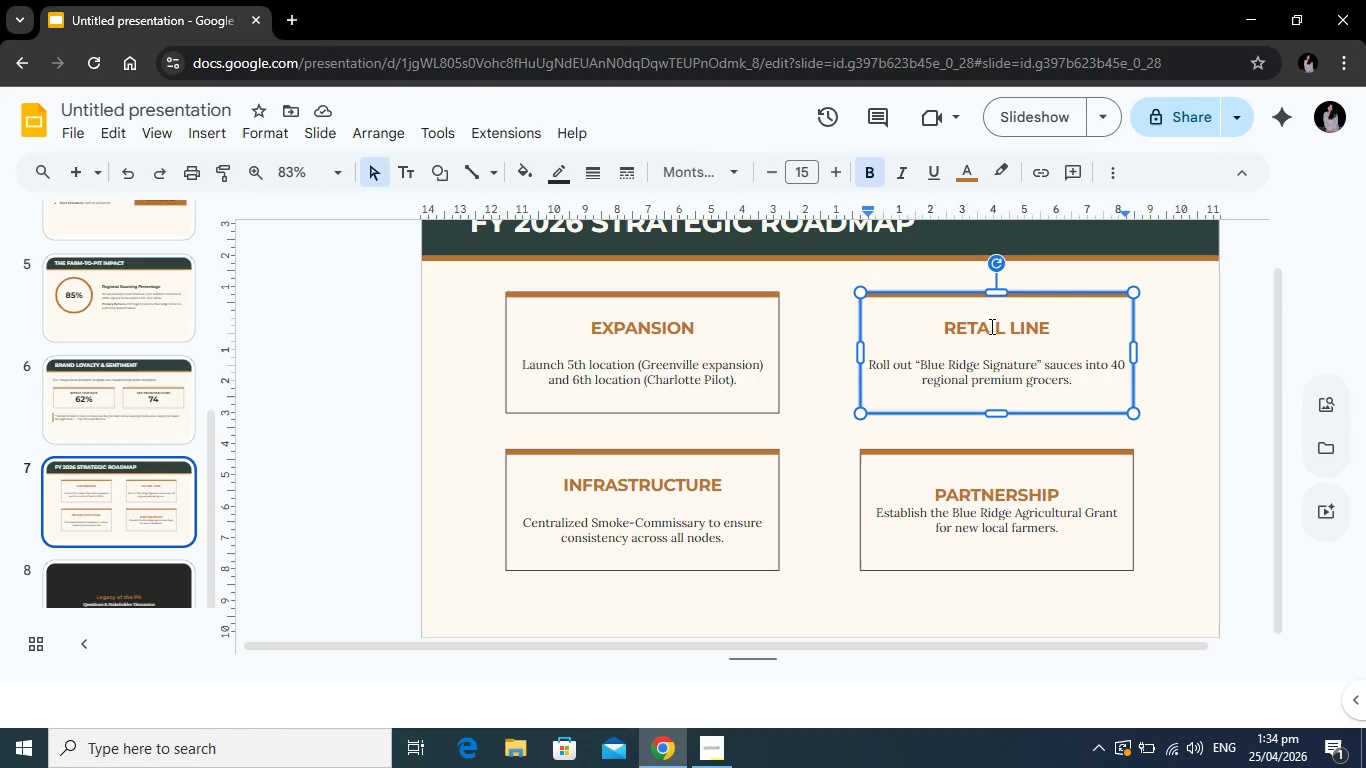 
left_click([977, 374])
 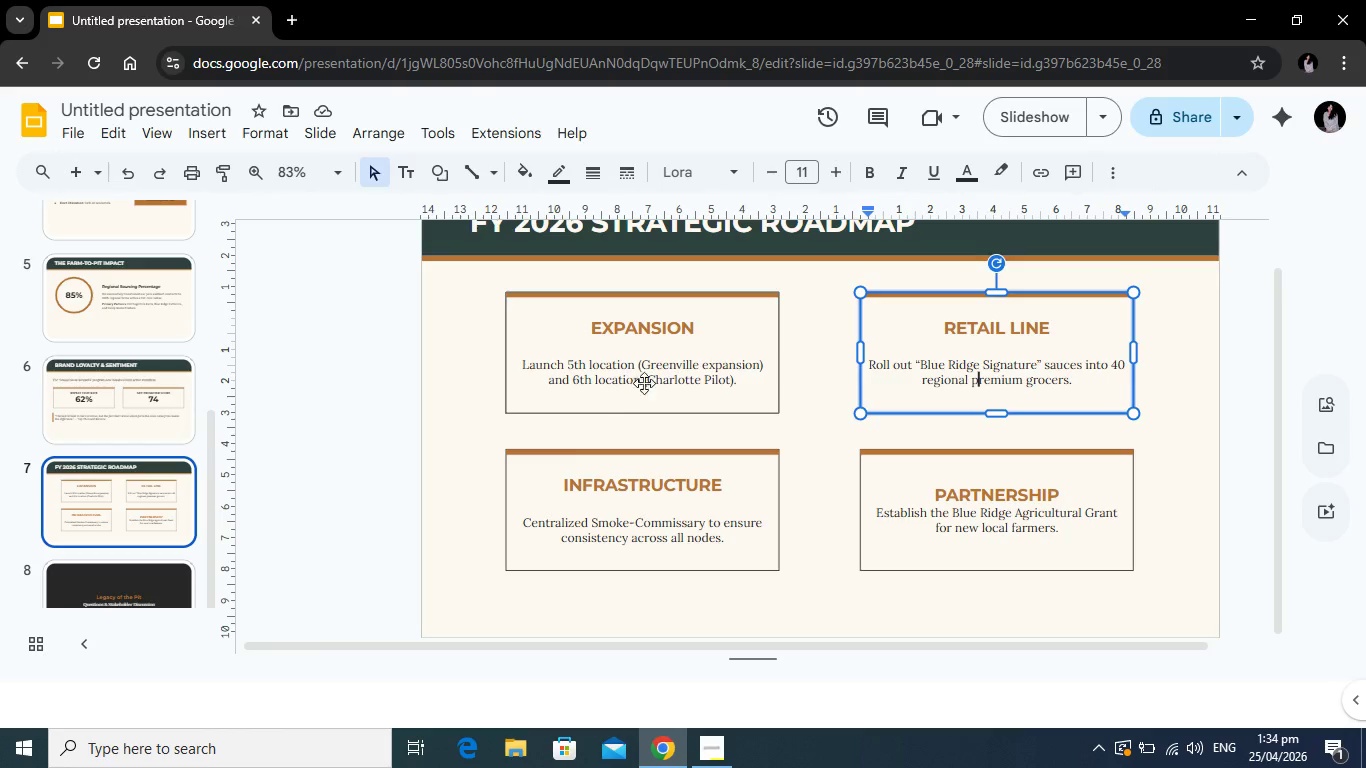 
left_click([646, 381])
 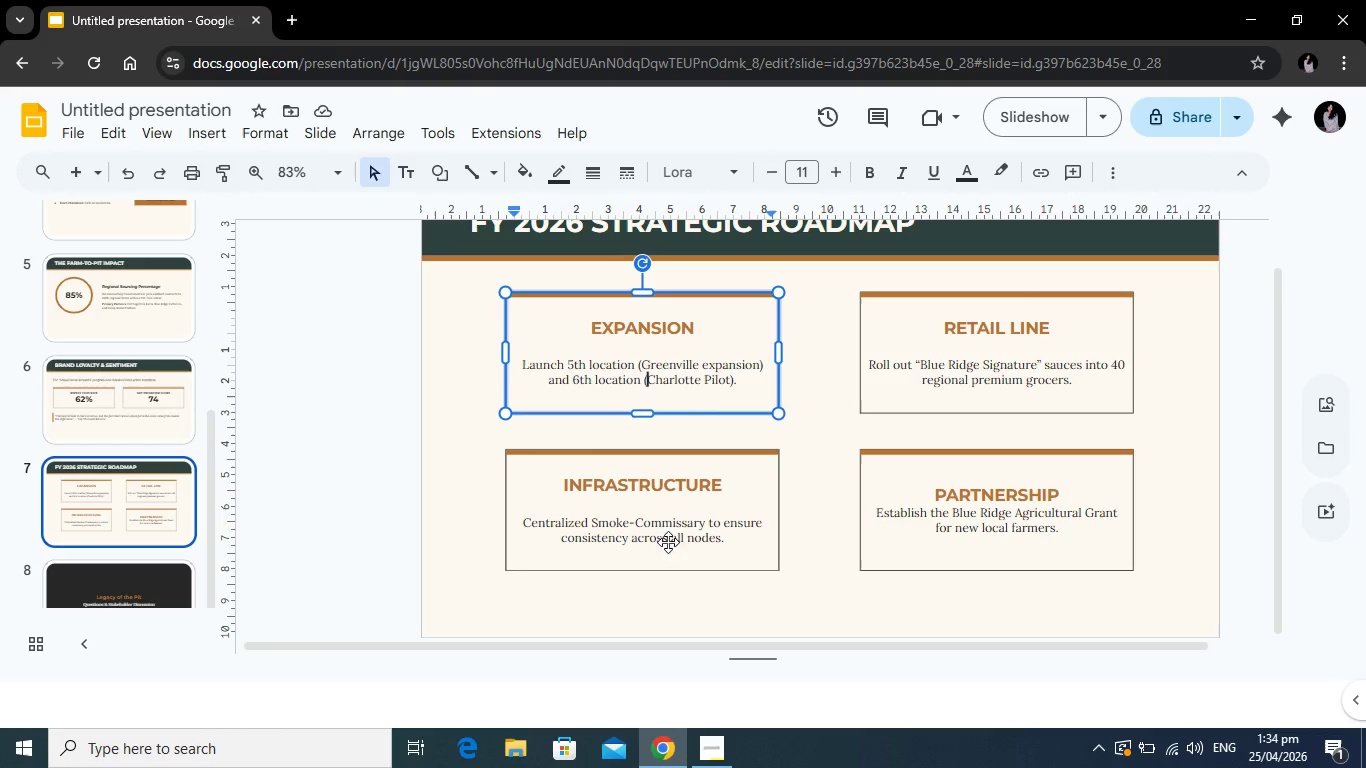 
left_click([673, 535])
 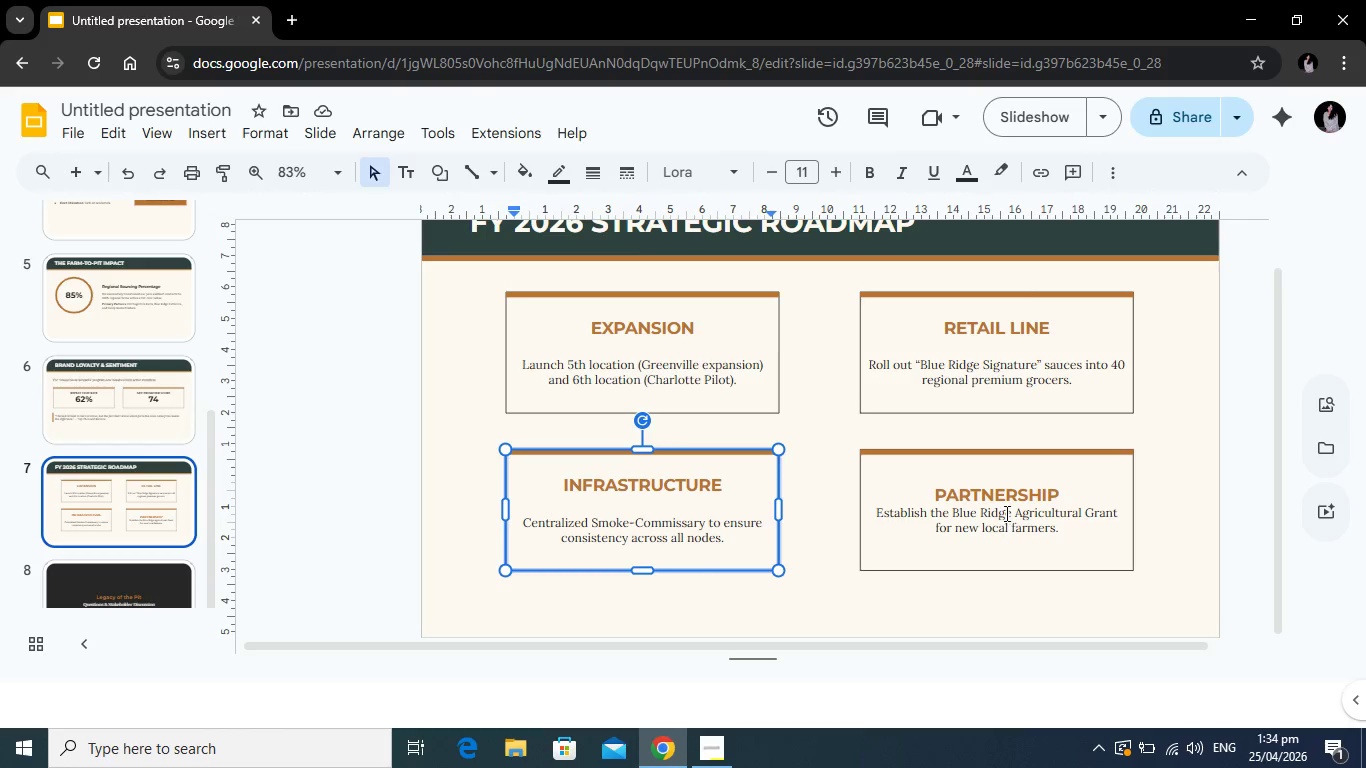 
left_click([1006, 510])
 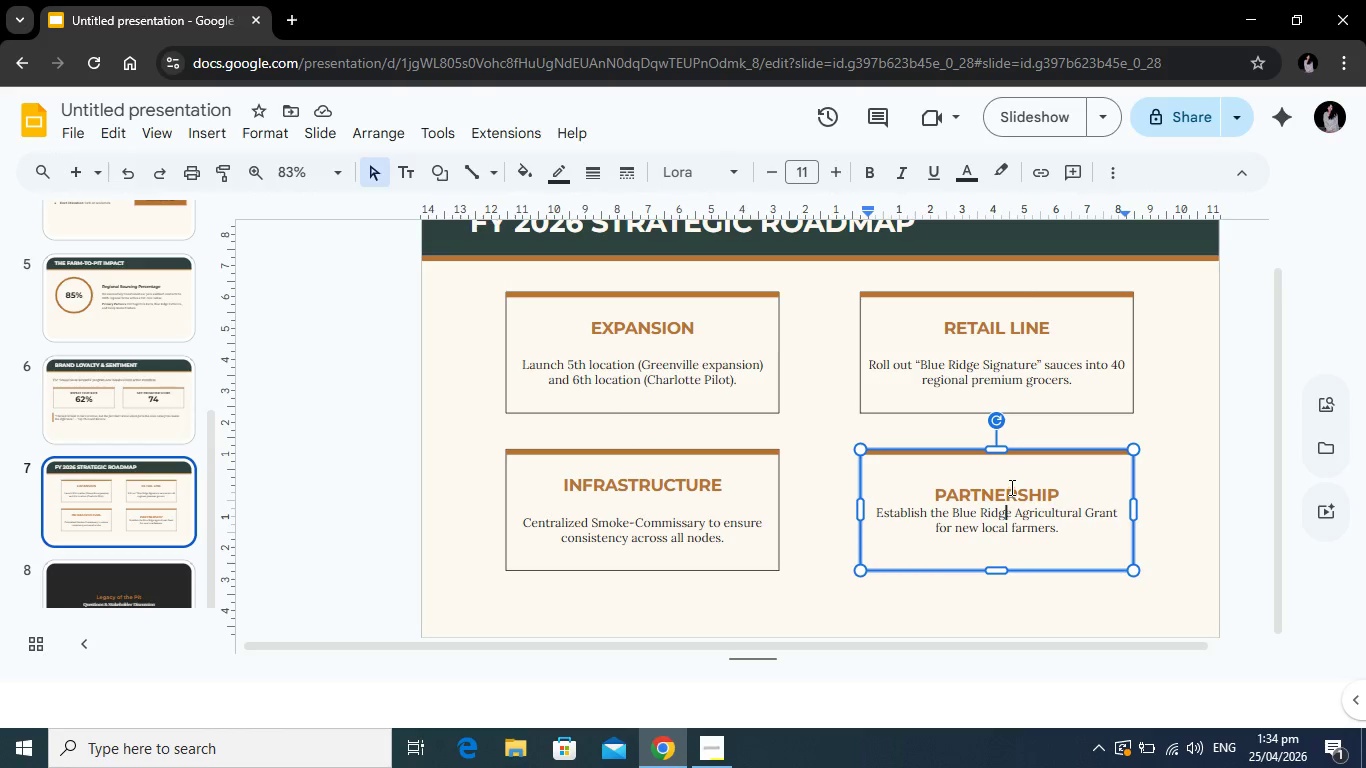 
left_click([1010, 487])
 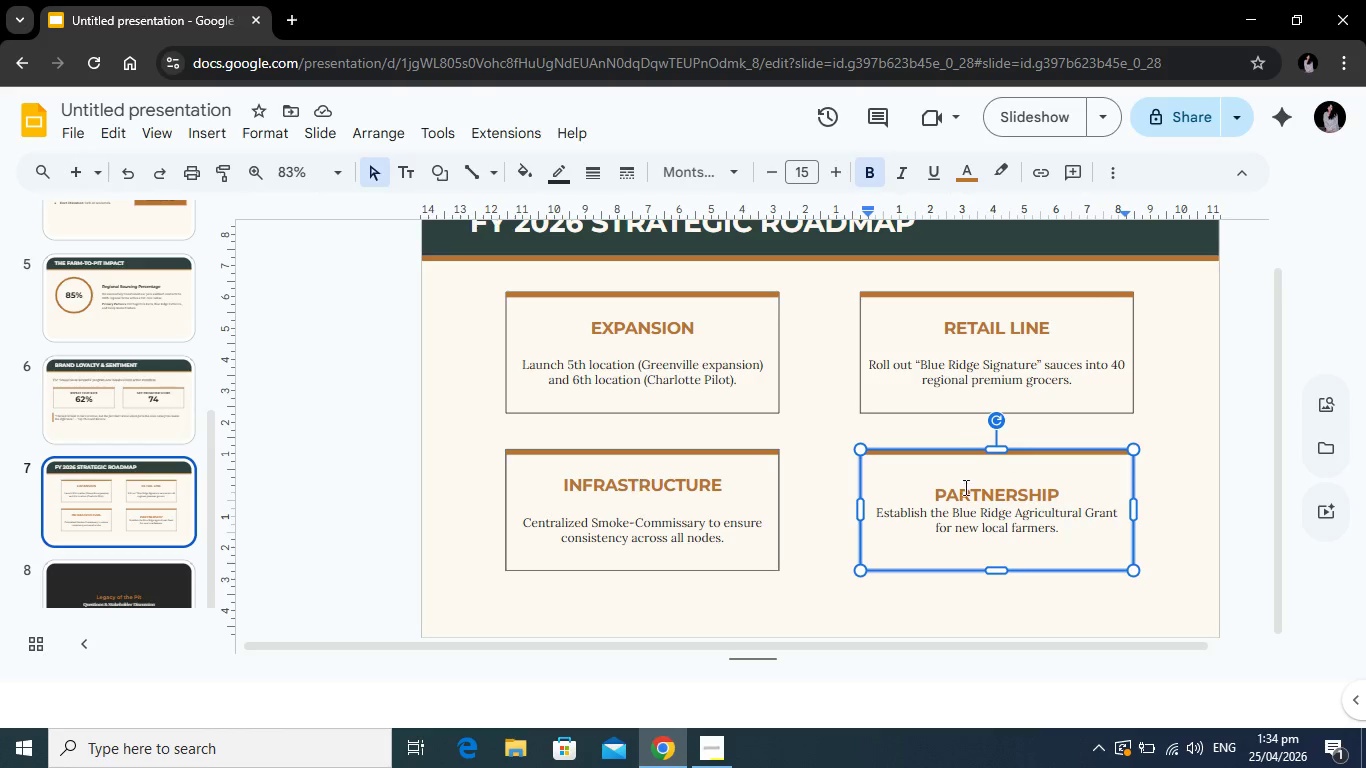 
left_click([1079, 494])
 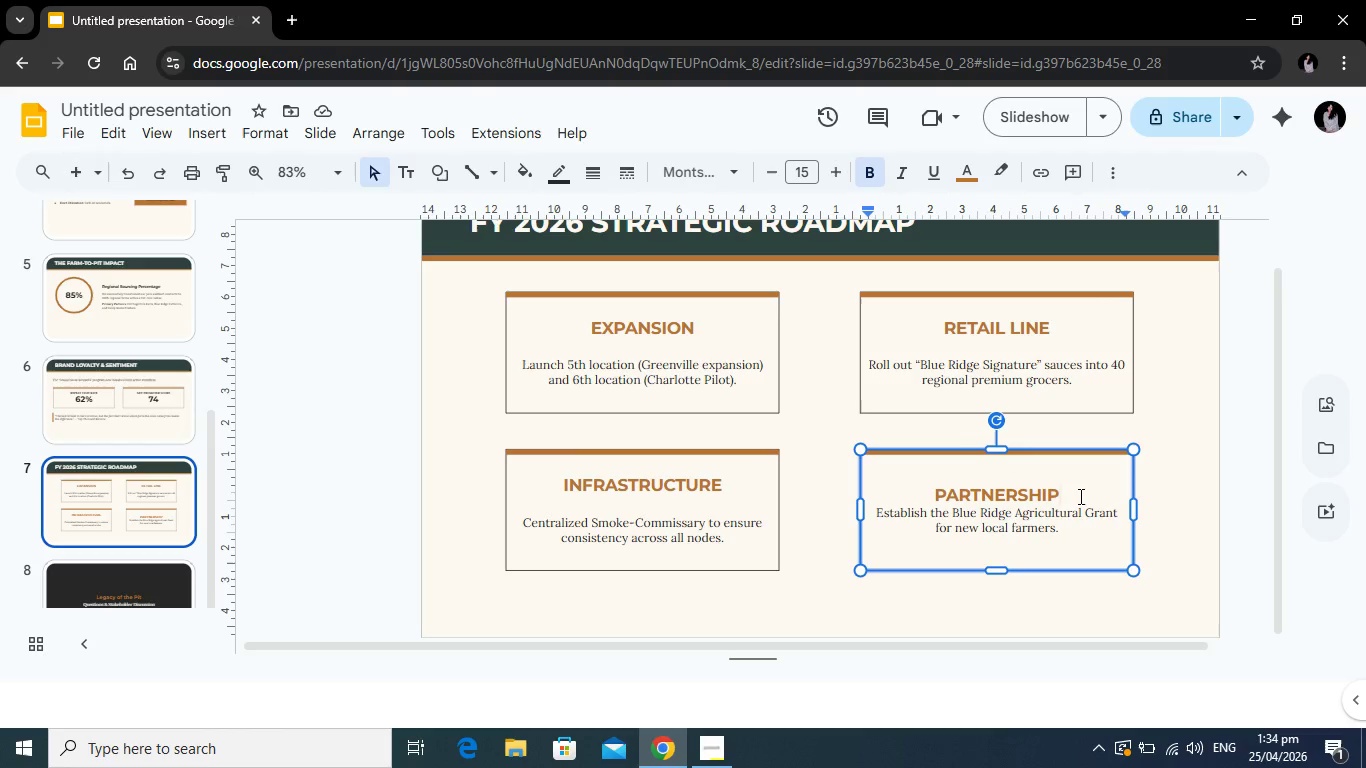 
key(Enter)
 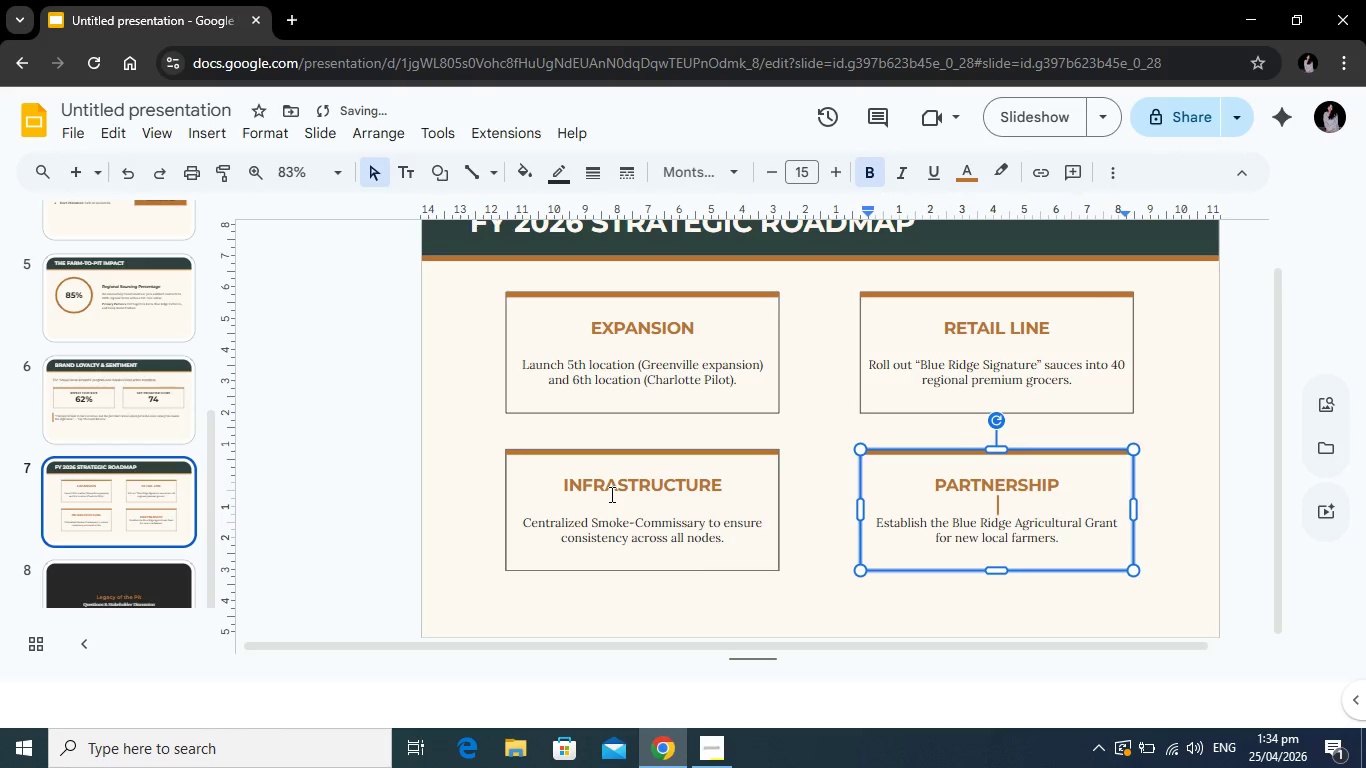 
left_click([610, 494])
 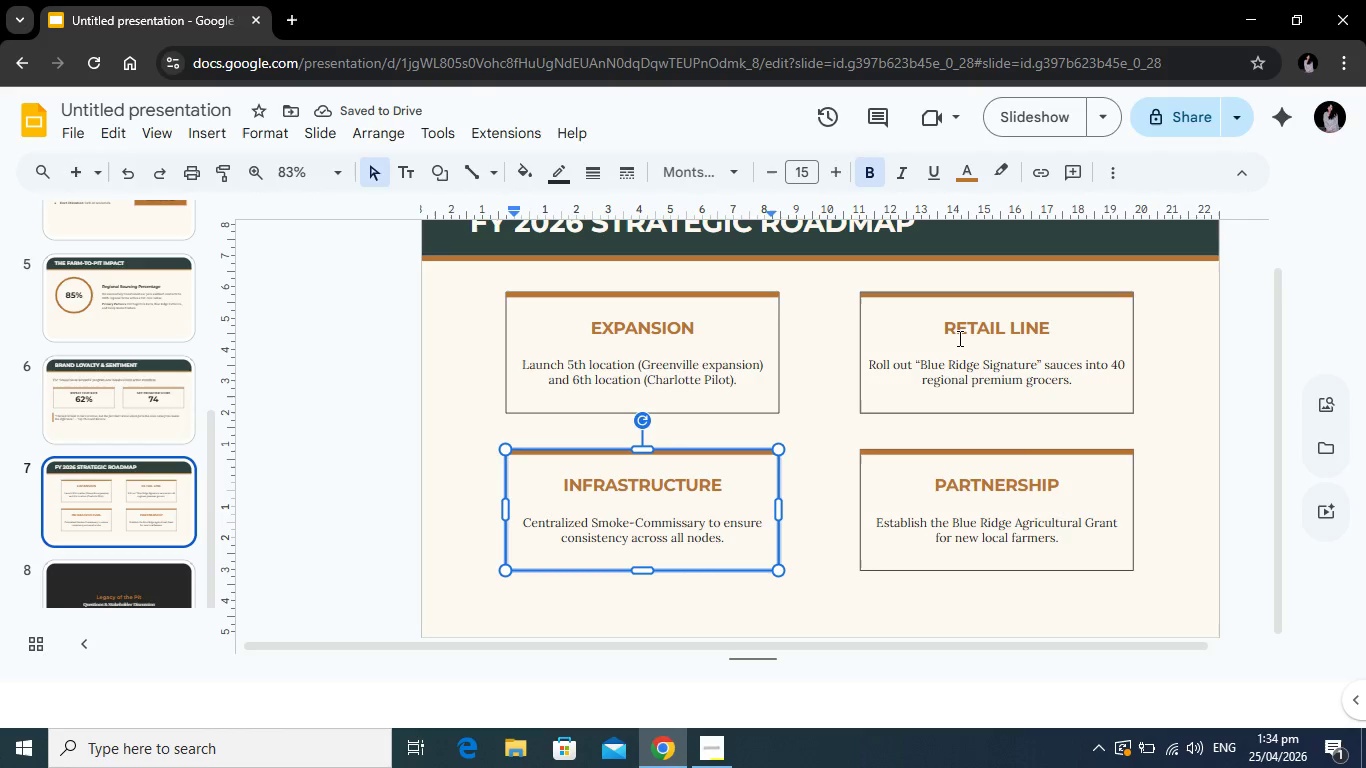 
left_click([958, 338])
 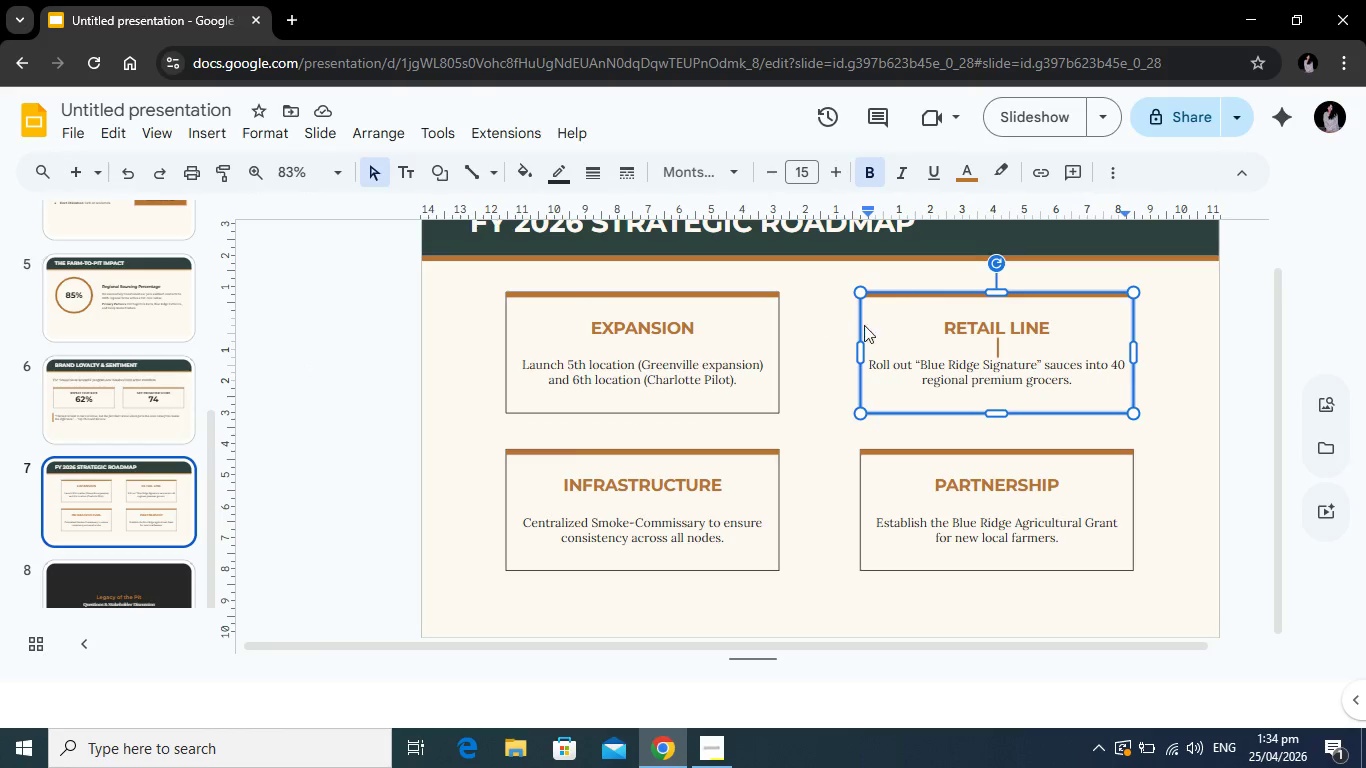 
wait(16.28)
 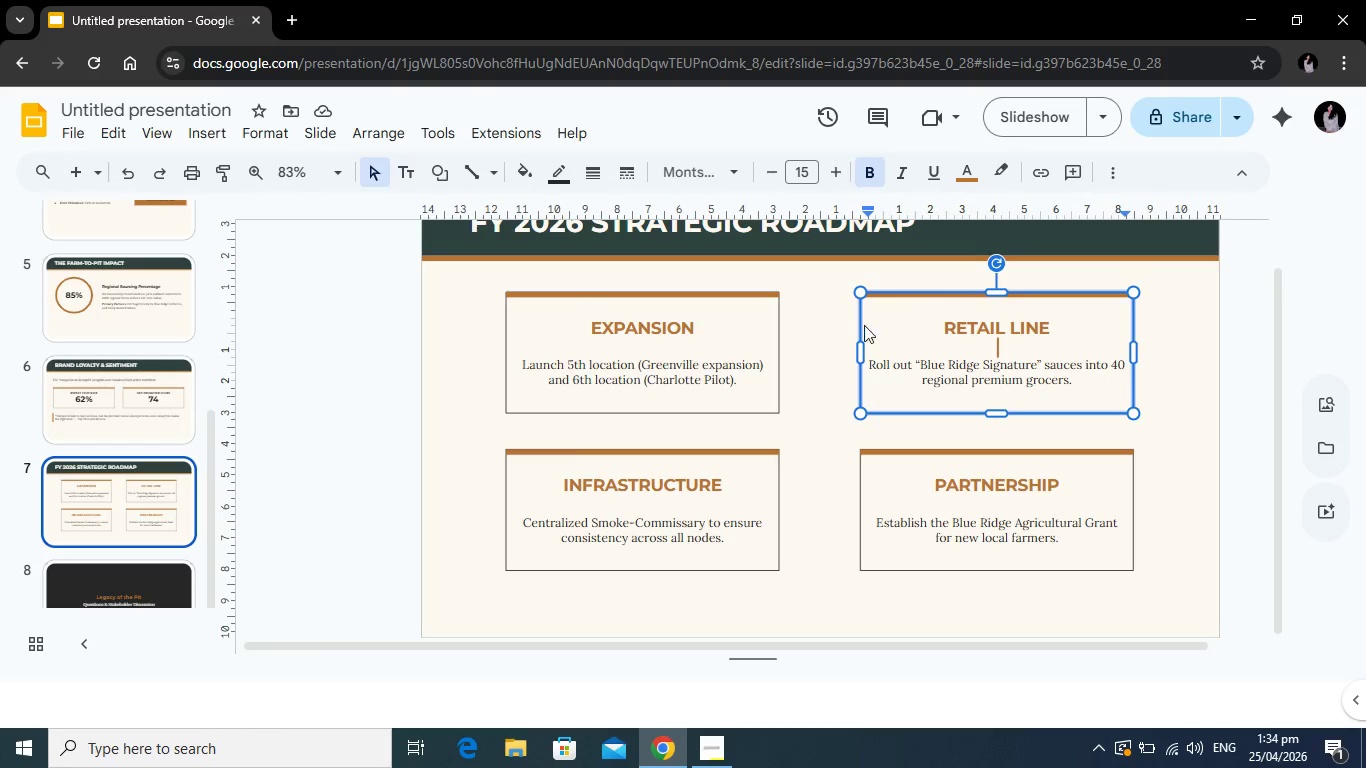 
left_click([362, 419])
 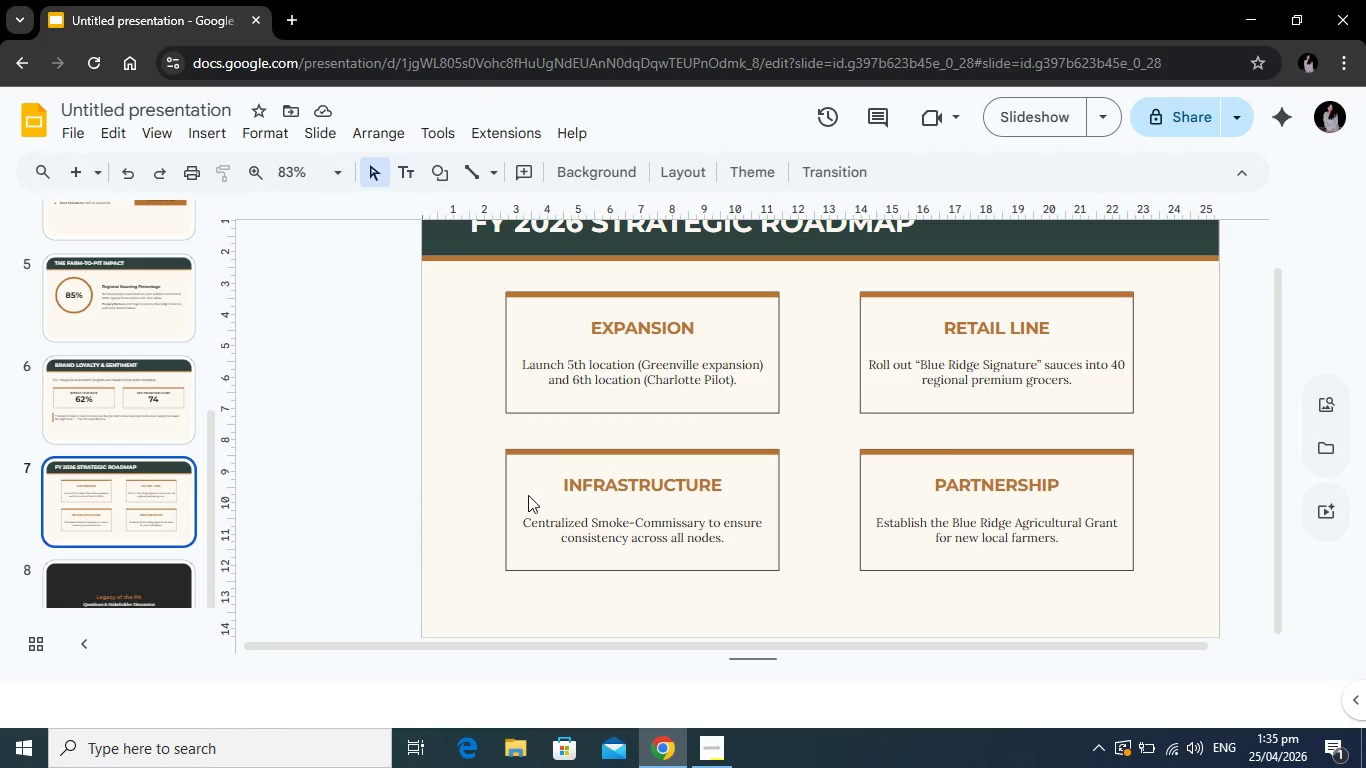 
wait(19.0)
 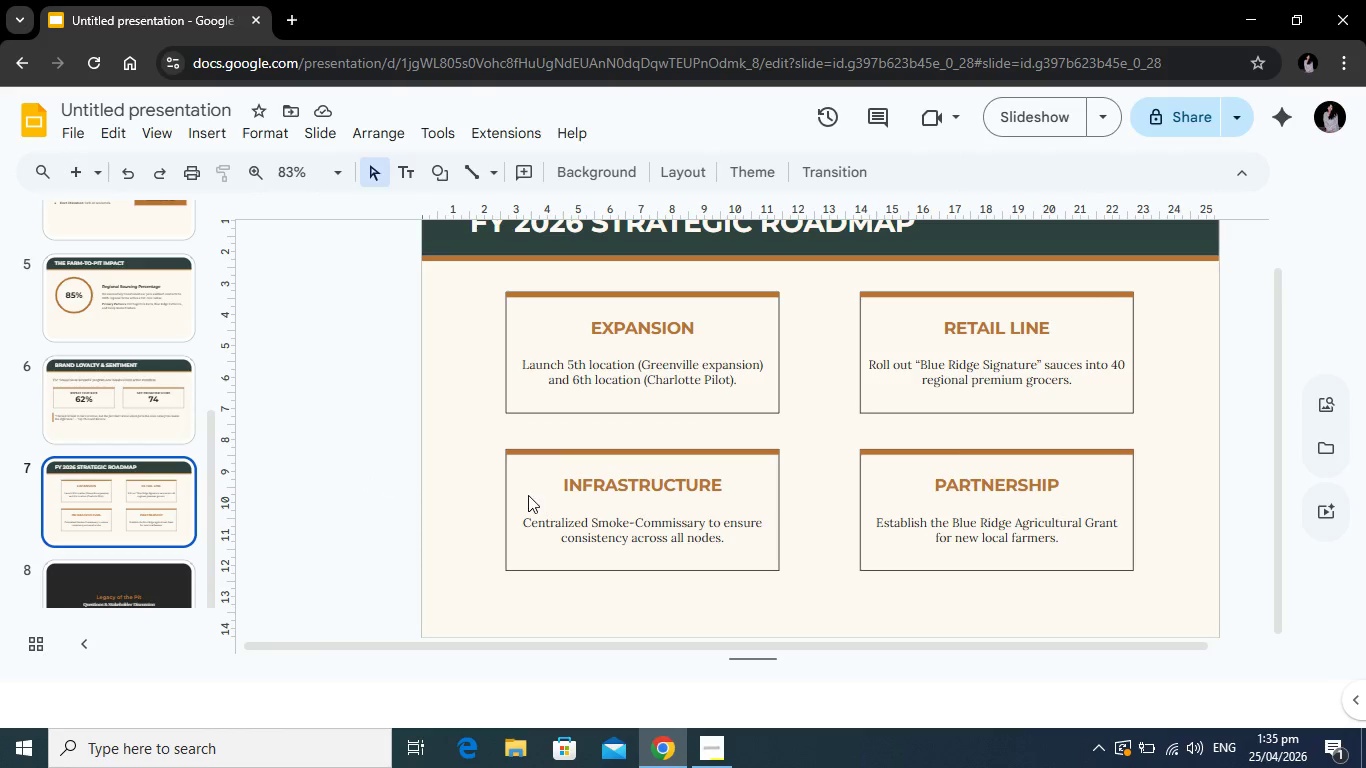 
left_click([148, 415])
 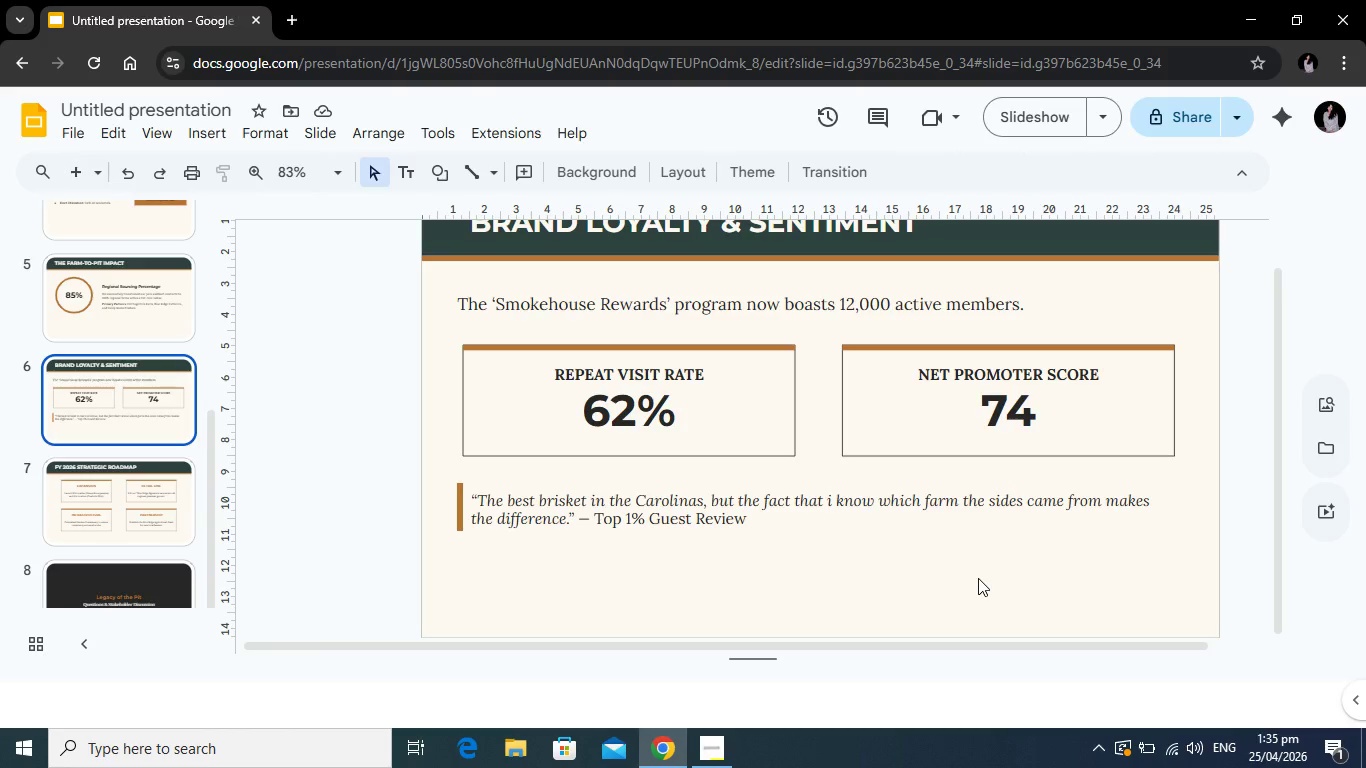 
wait(20.14)
 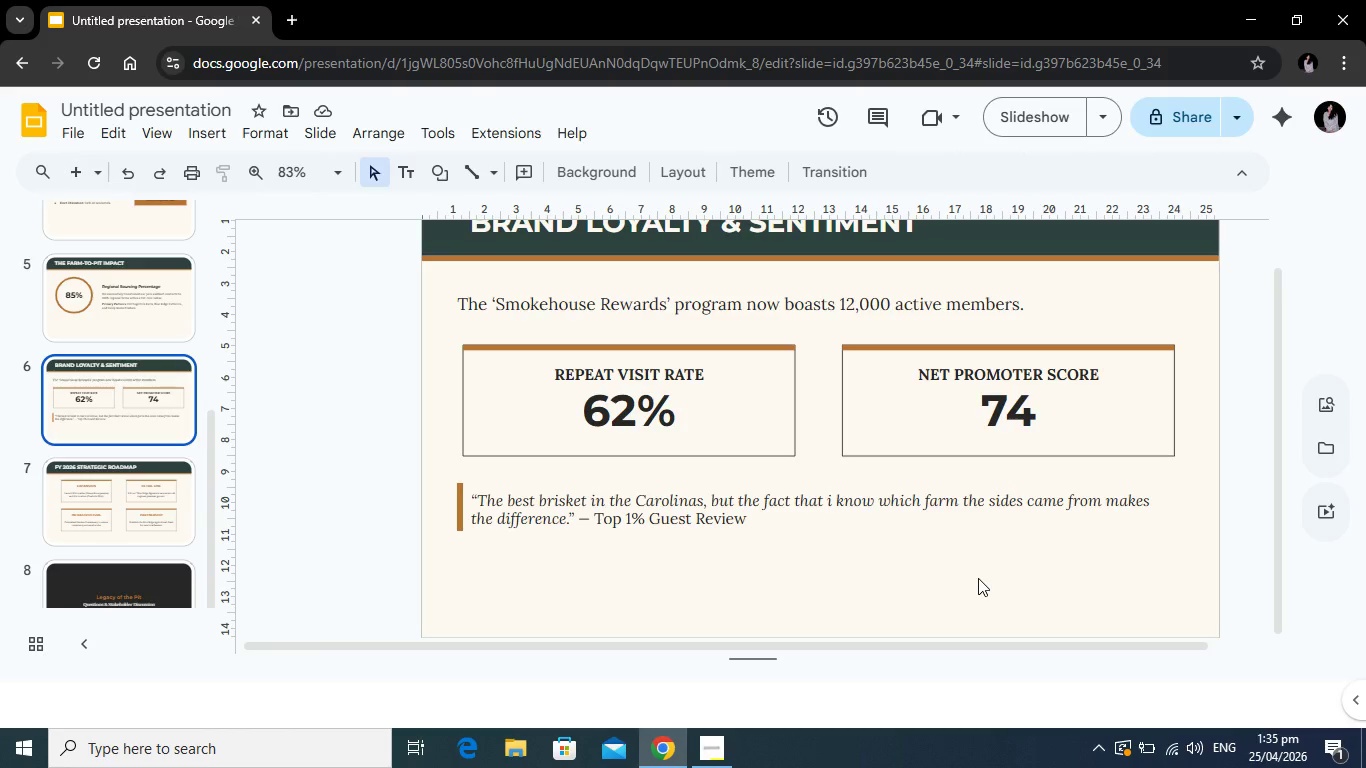 
scroll: coordinate [115, 388], scroll_direction: up, amount: 3.0
 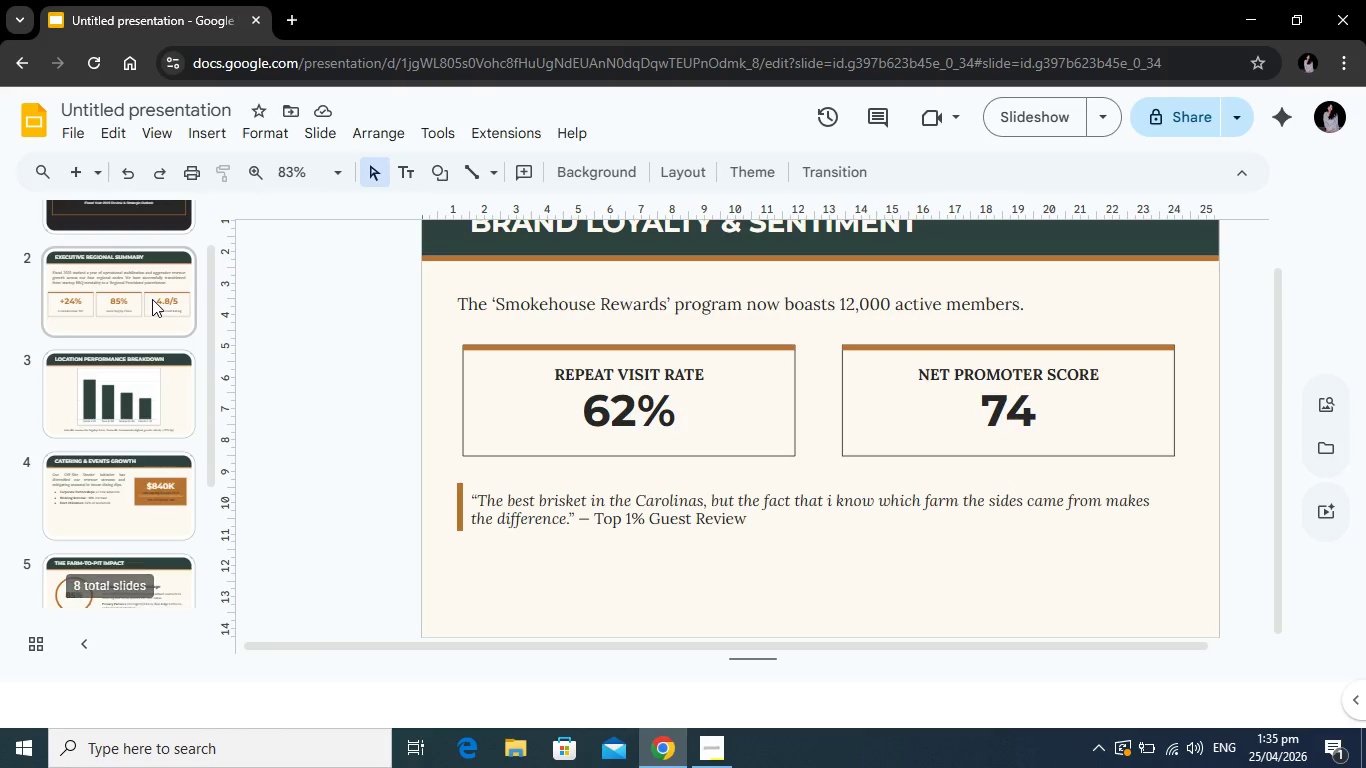 
left_click([152, 299])
 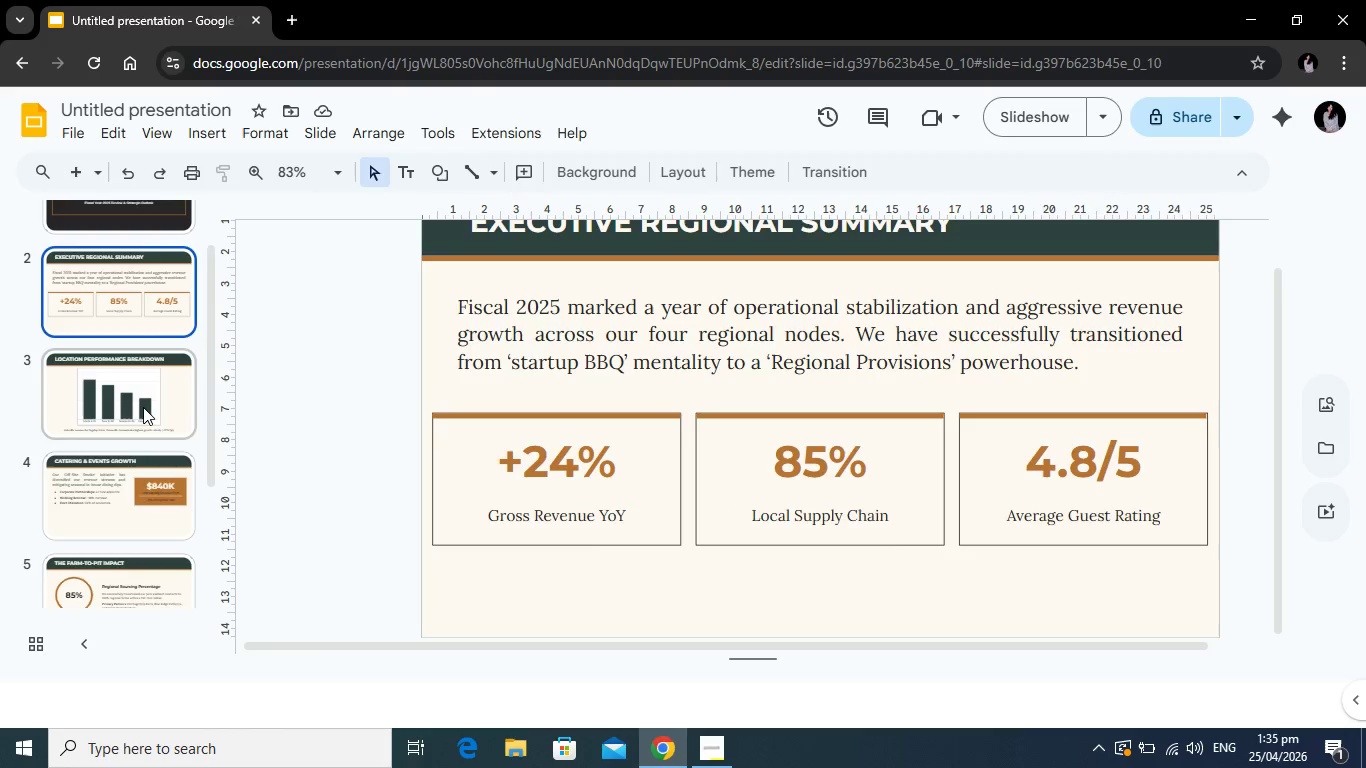 
left_click([143, 407])
 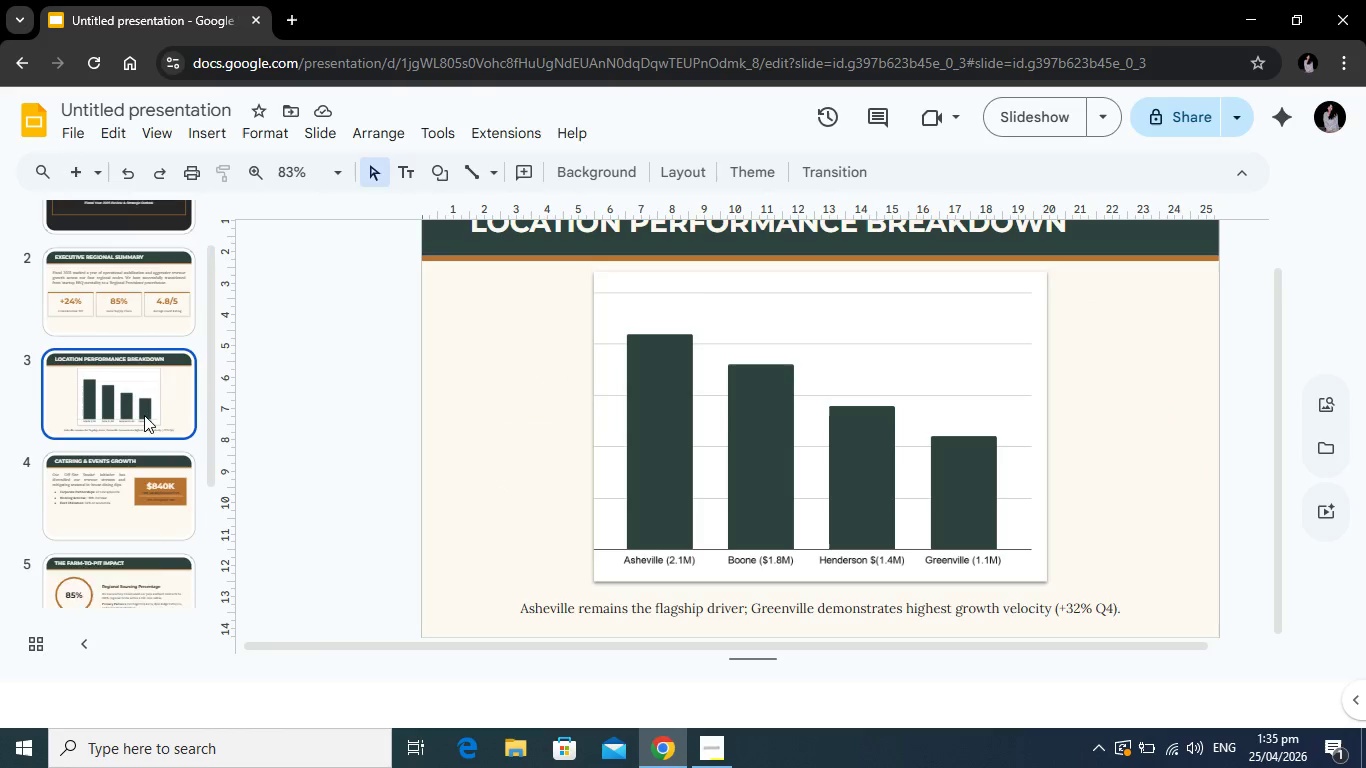 
scroll: coordinate [144, 416], scroll_direction: up, amount: 3.0
 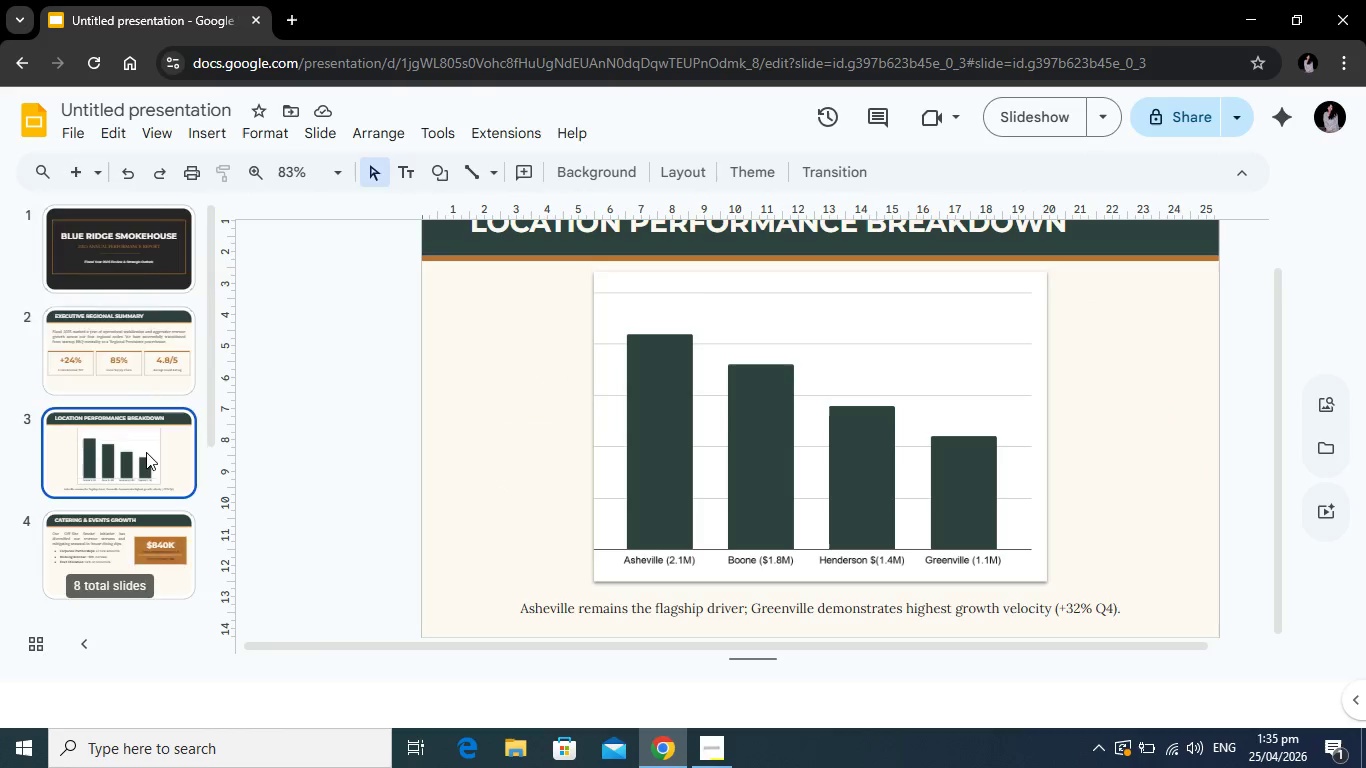 
scroll: coordinate [146, 452], scroll_direction: down, amount: 2.0
 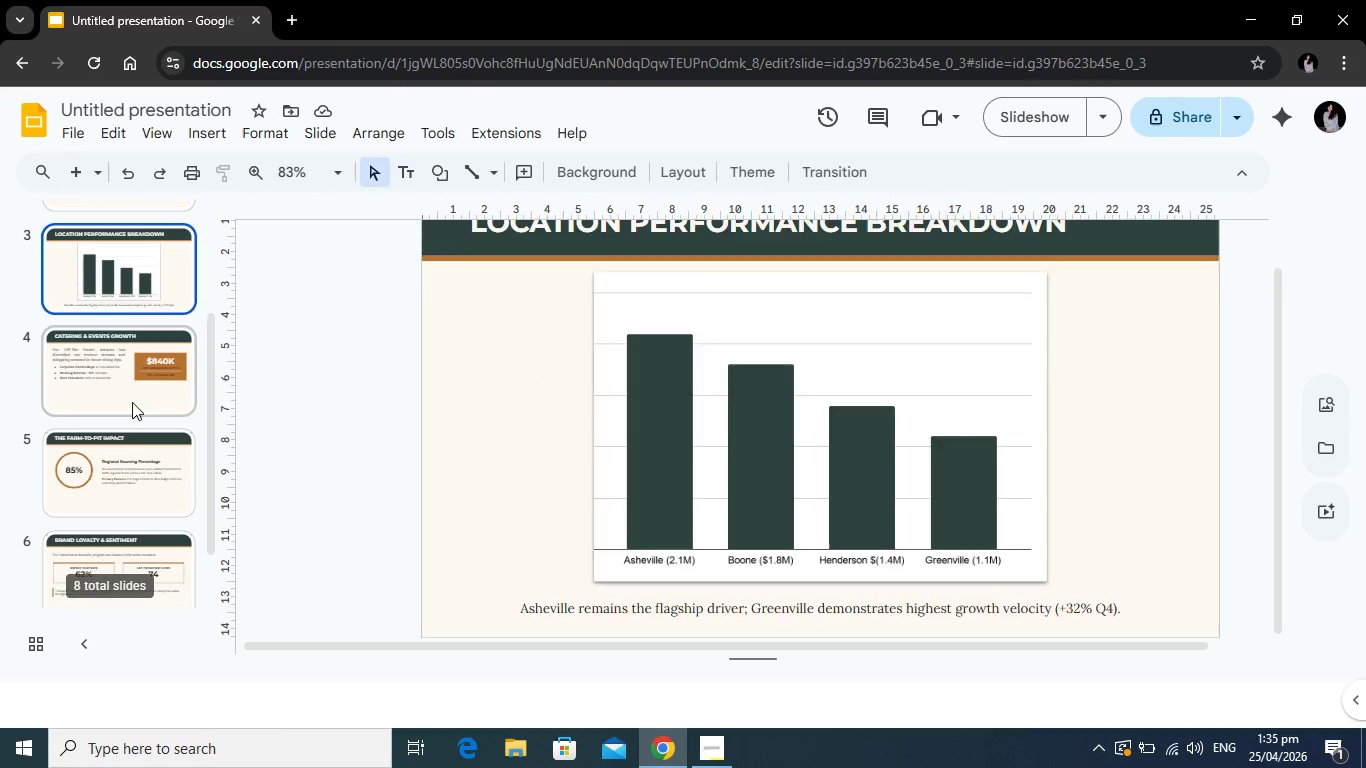 
left_click([132, 402])
 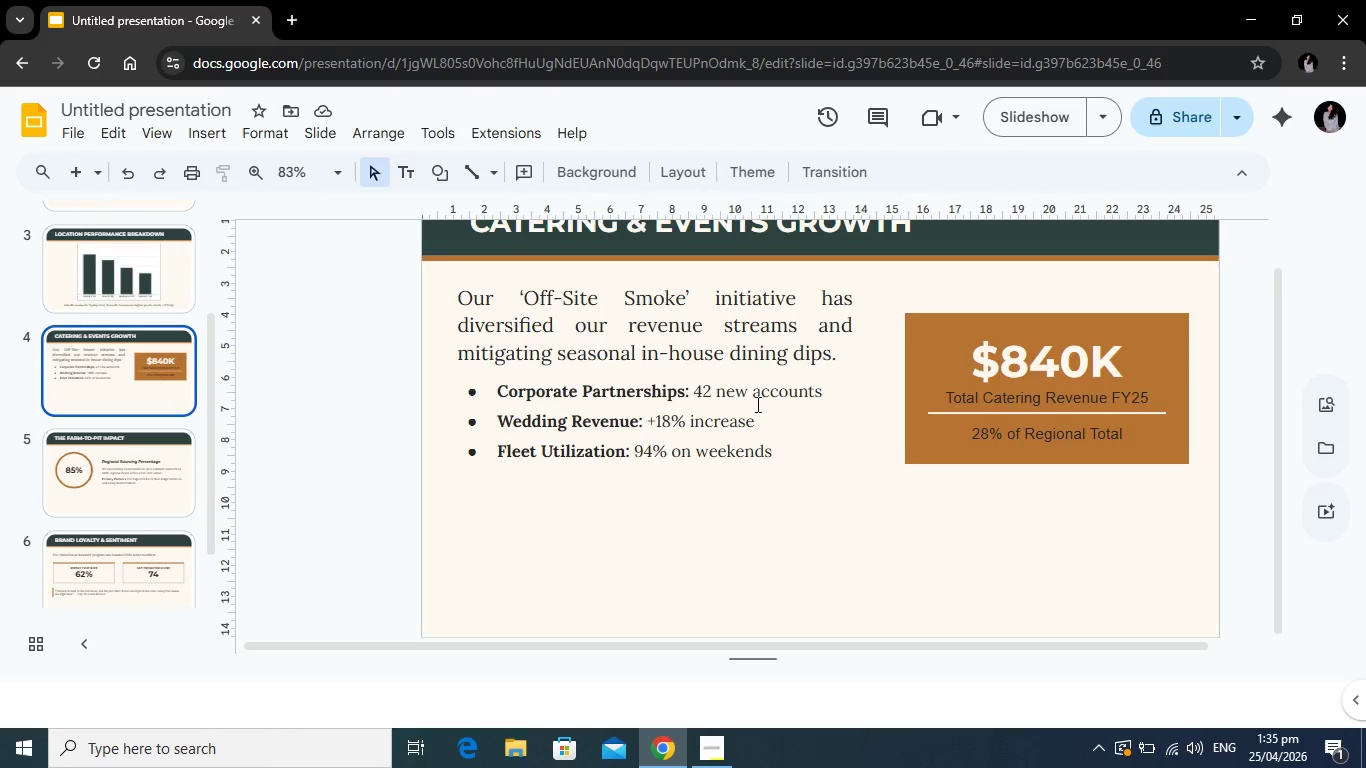 
scroll: coordinate [757, 403], scroll_direction: up, amount: 1.0
 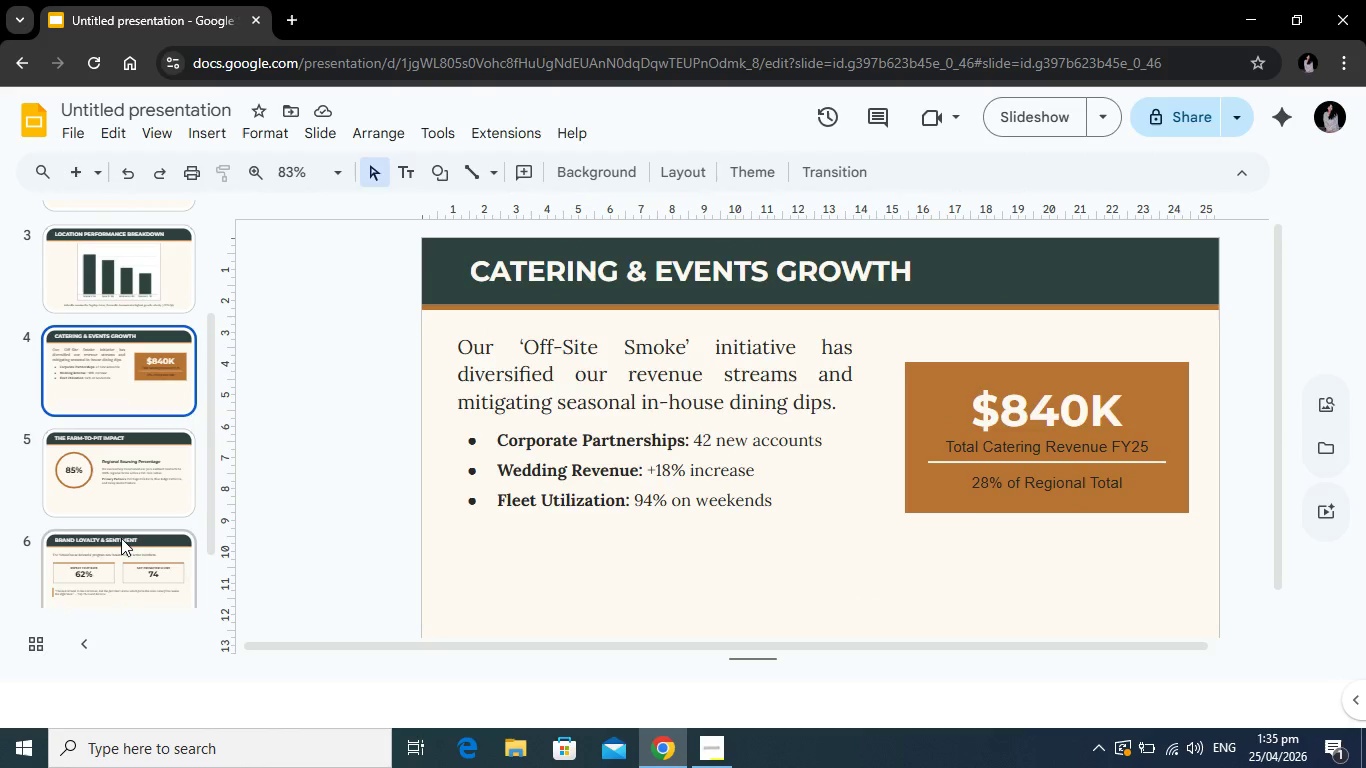 
left_click([121, 538])
 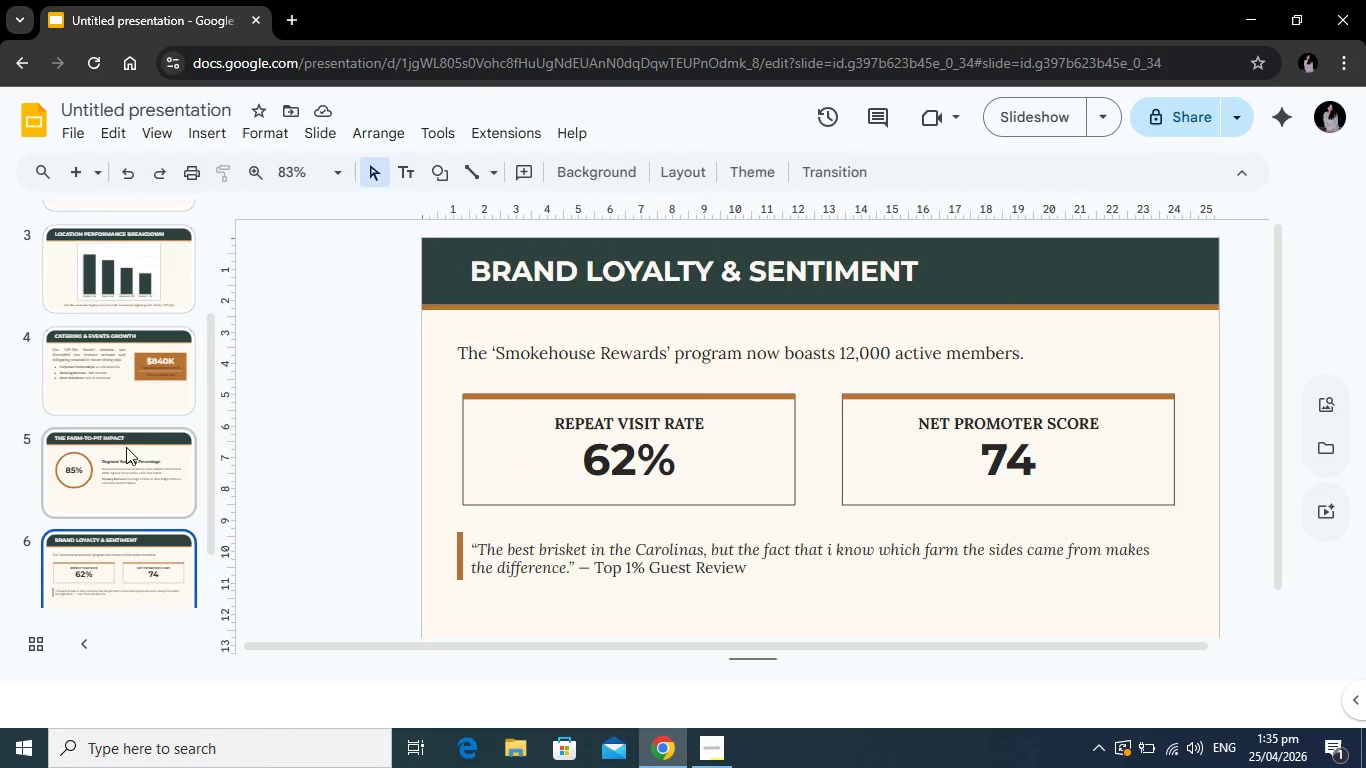 
scroll: coordinate [125, 447], scroll_direction: down, amount: 2.0
 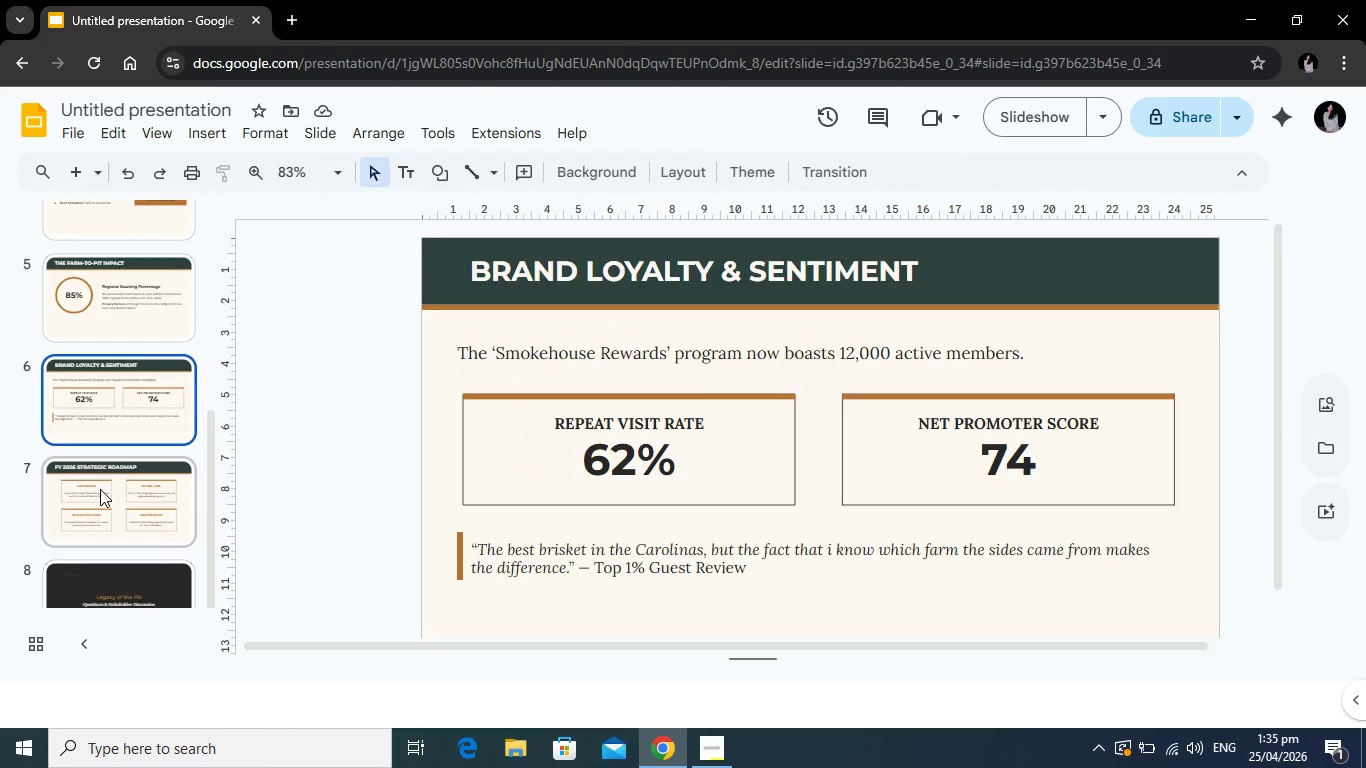 
left_click([100, 489])
 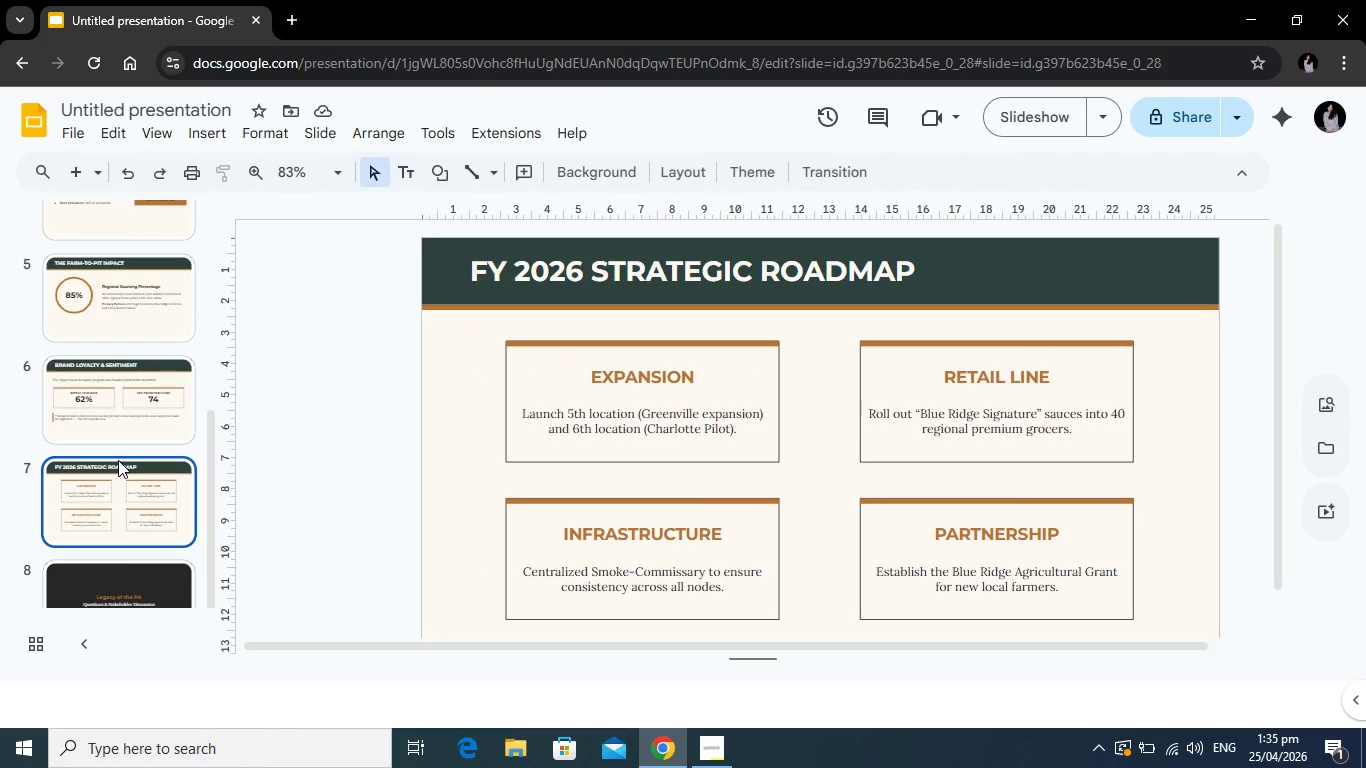 
scroll: coordinate [118, 460], scroll_direction: down, amount: 2.0
 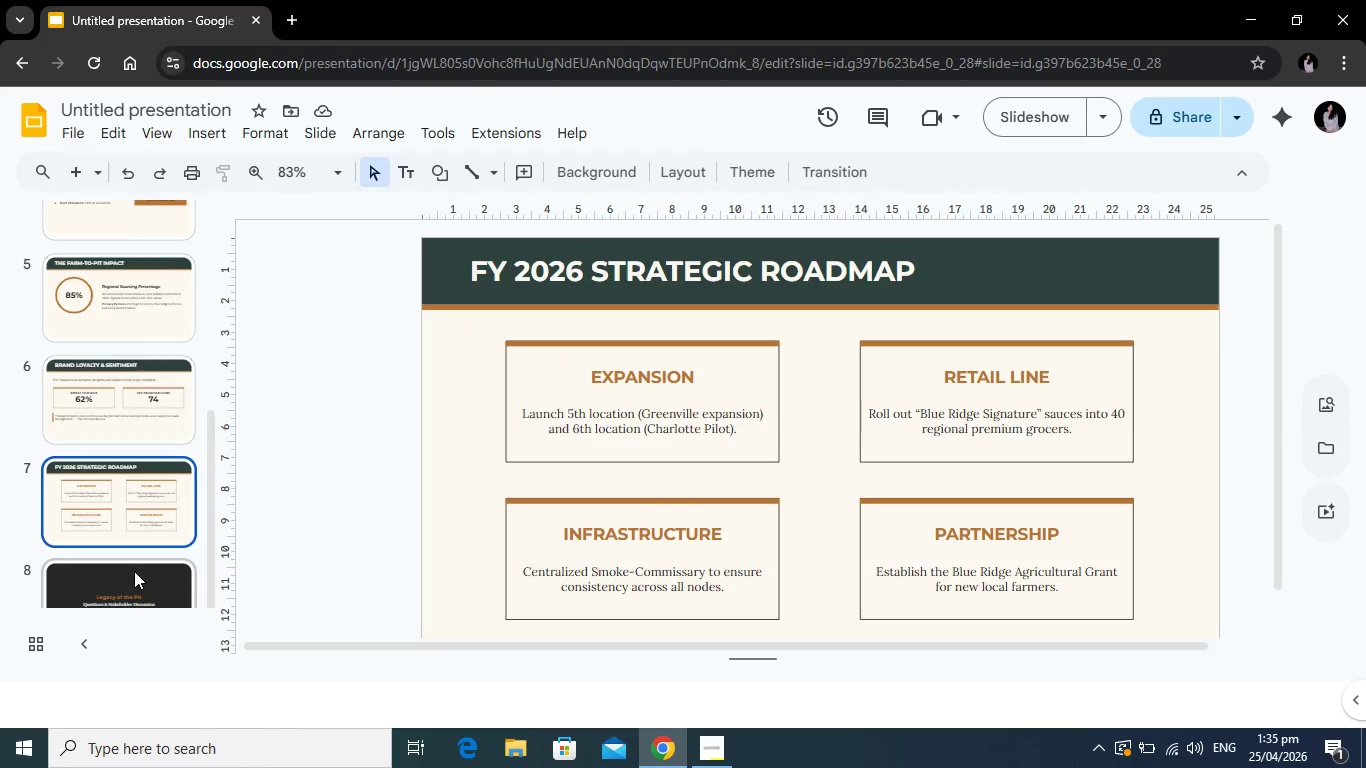 
left_click([134, 571])
 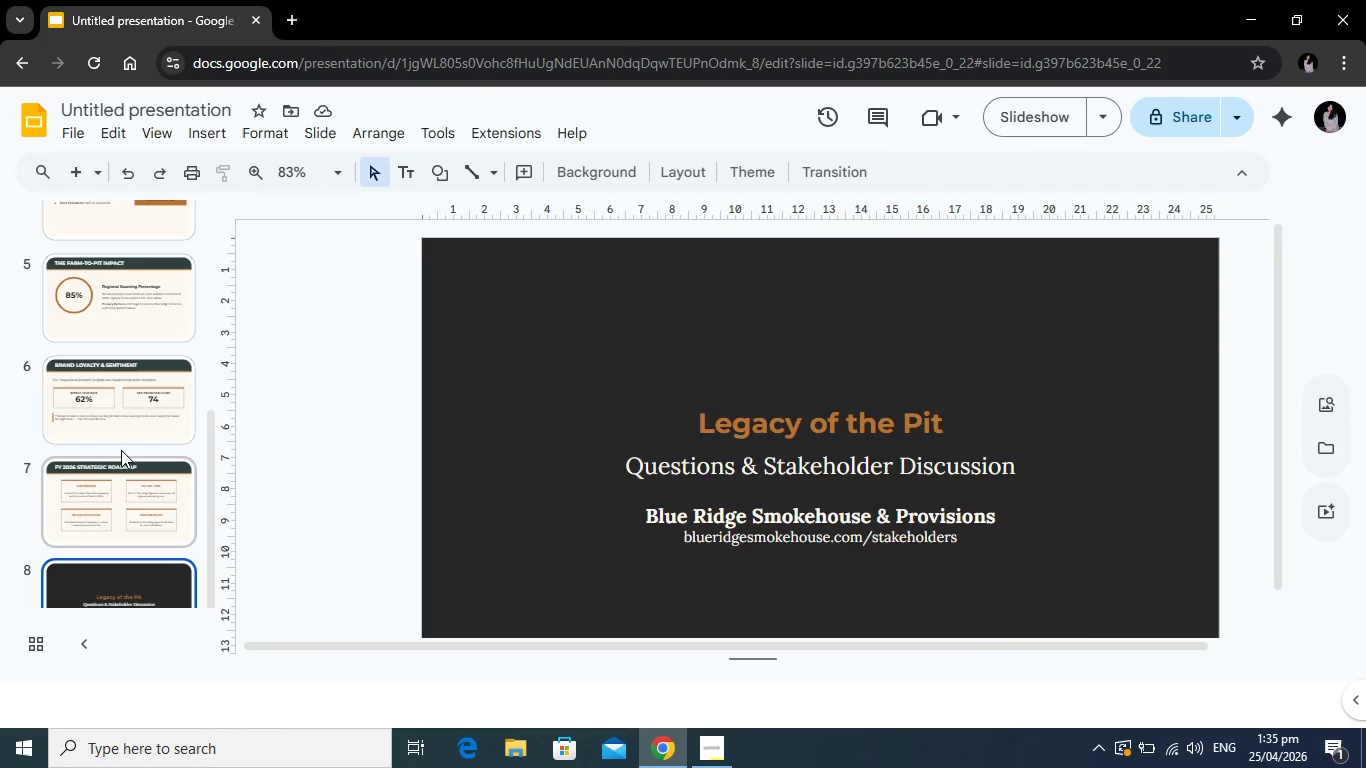 
left_click([121, 450])
 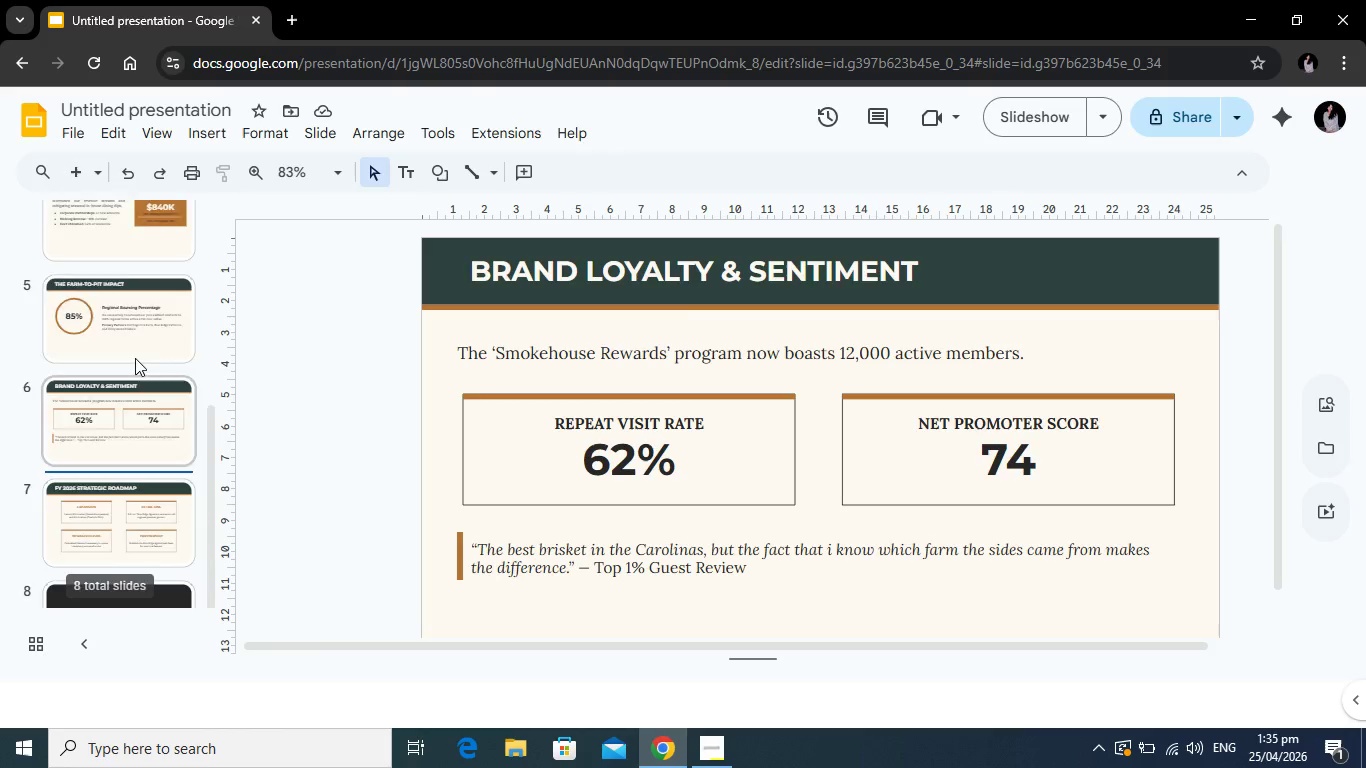 
scroll: coordinate [135, 356], scroll_direction: up, amount: 3.0
 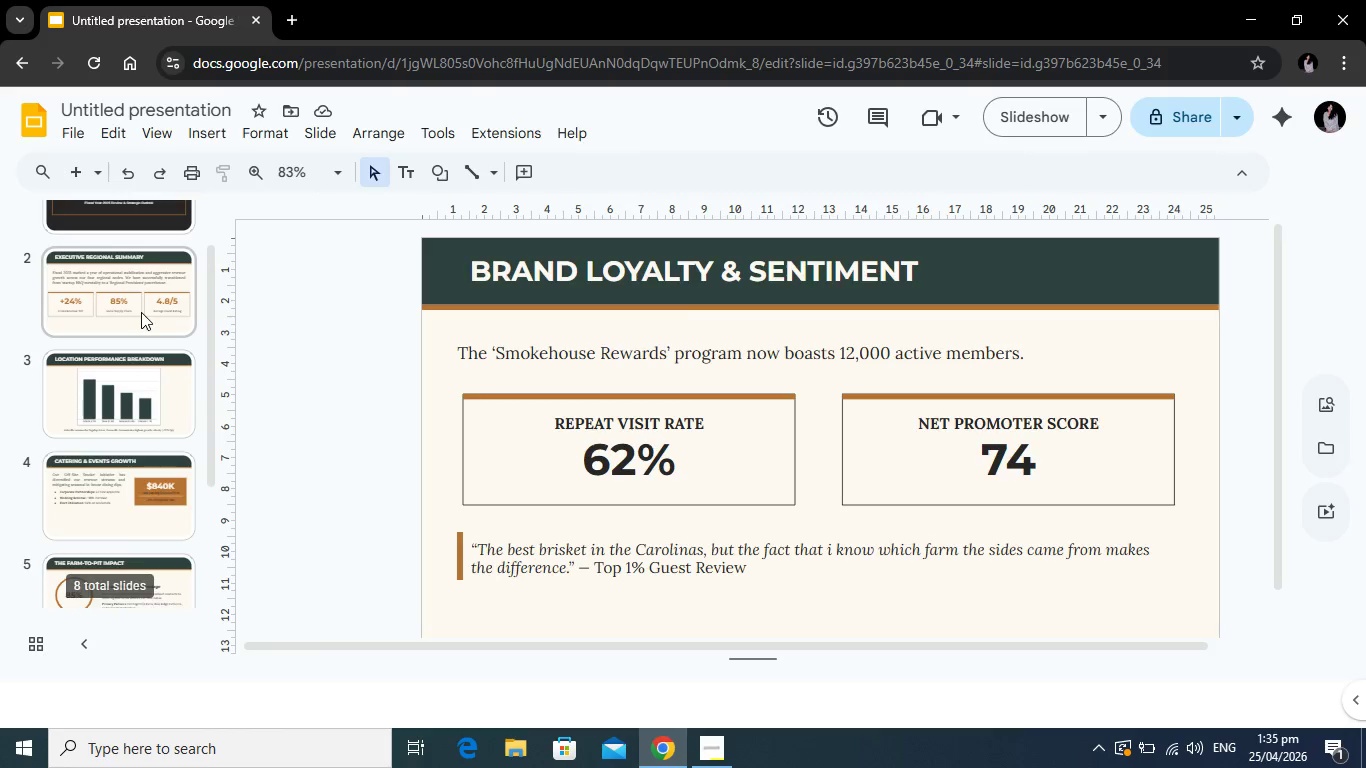 
left_click([141, 312])
 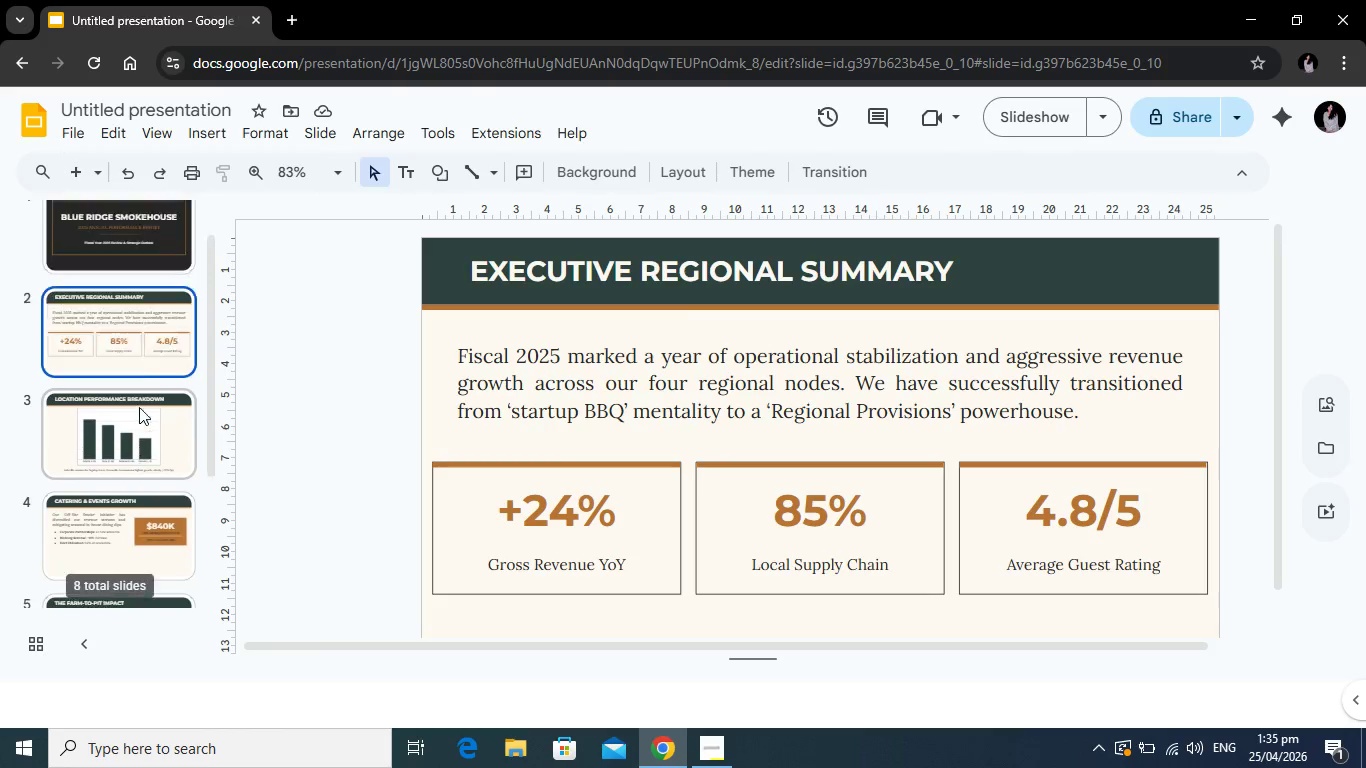 
scroll: coordinate [139, 407], scroll_direction: up, amount: 2.0
 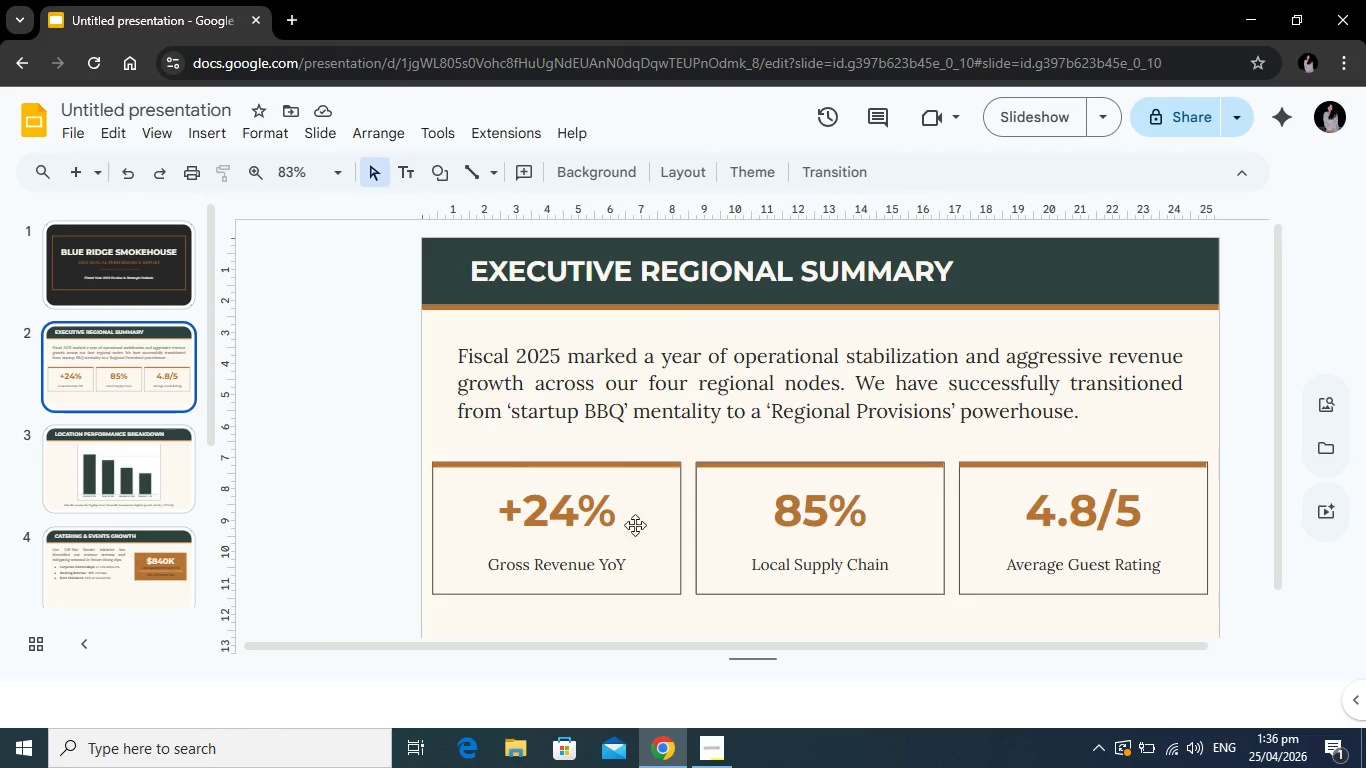 
wait(20.15)
 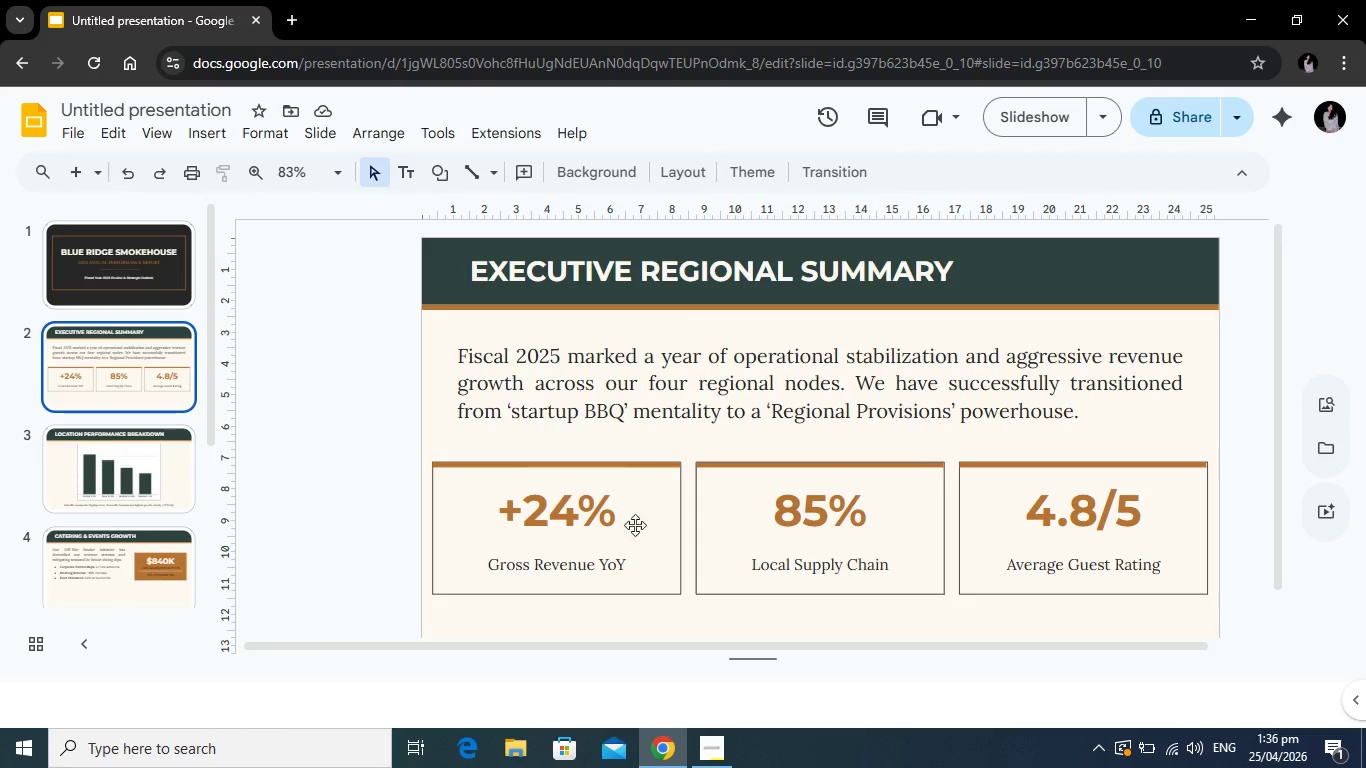 
left_click([120, 454])
 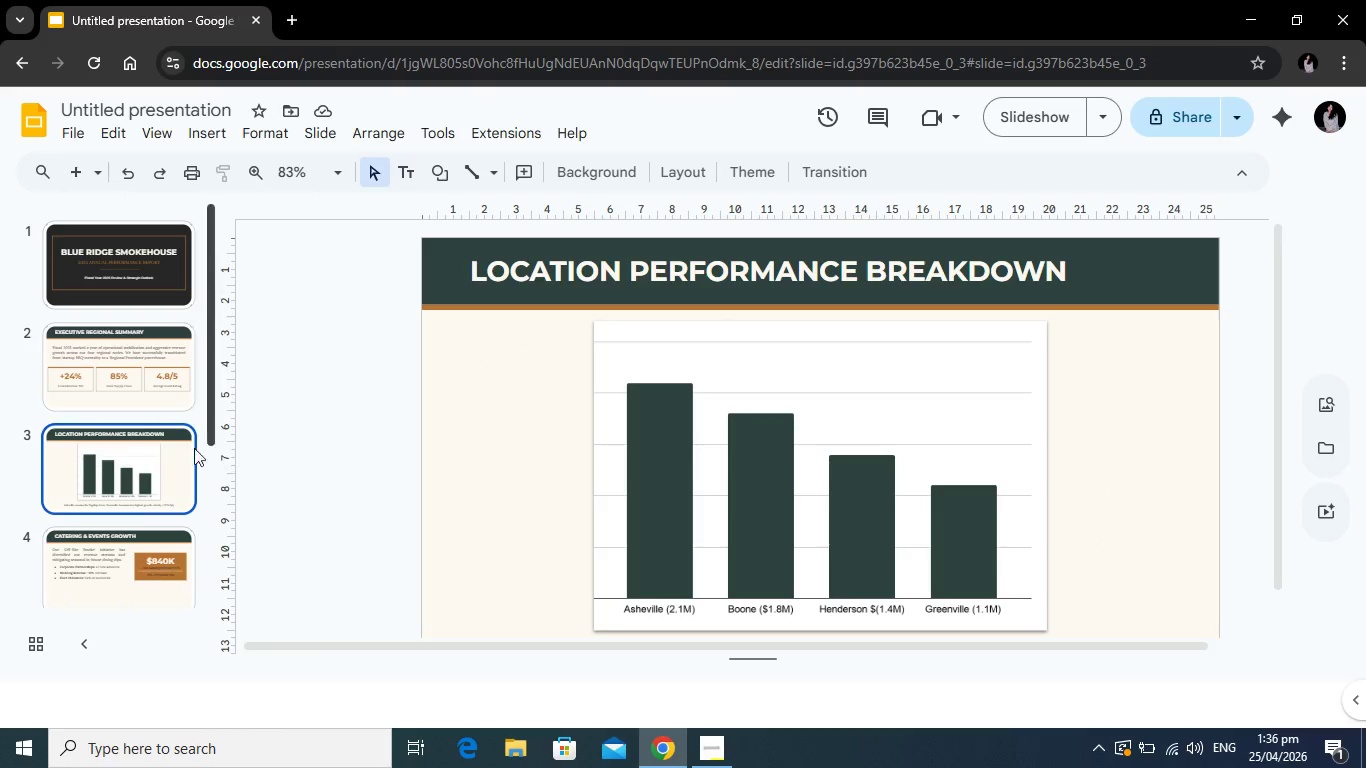 
scroll: coordinate [180, 448], scroll_direction: down, amount: 1.0
 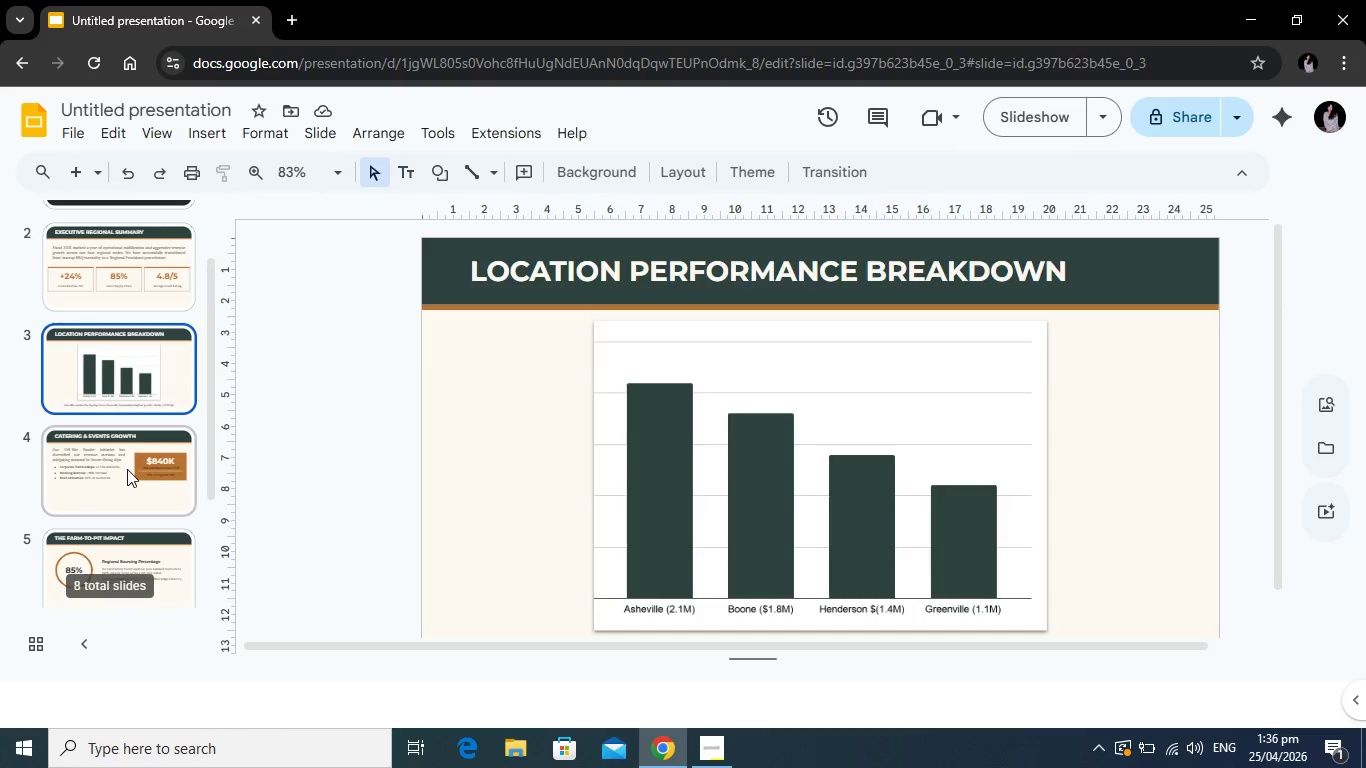 
left_click([127, 469])
 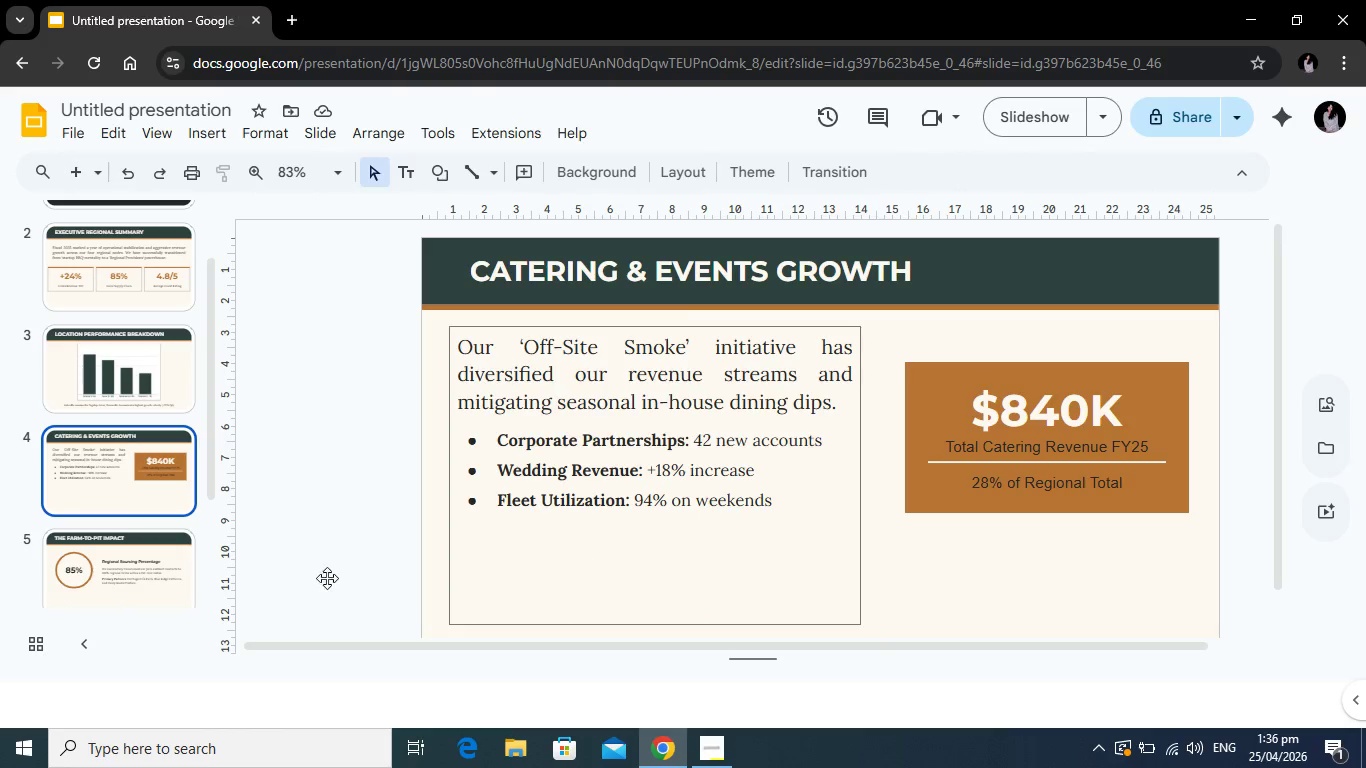 
wait(32.08)
 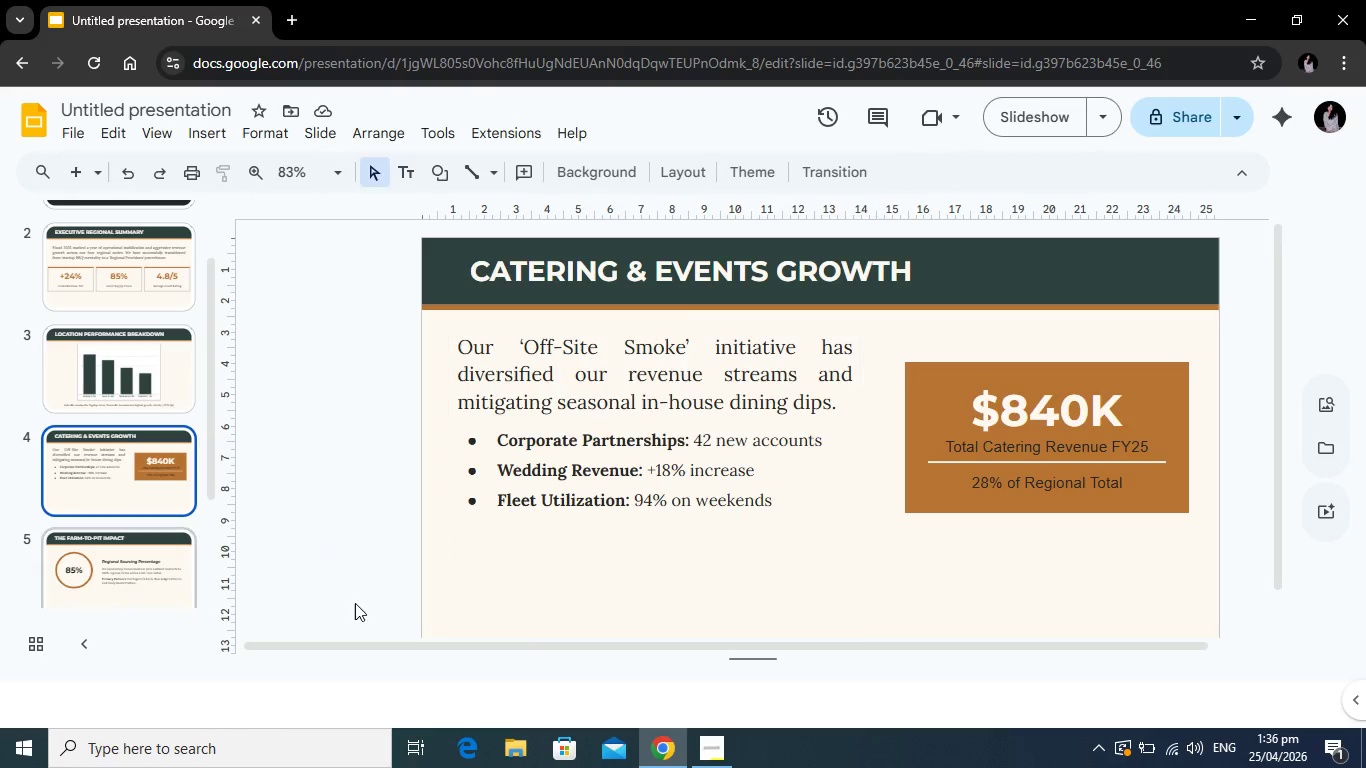 
key(Alt+Tab)
 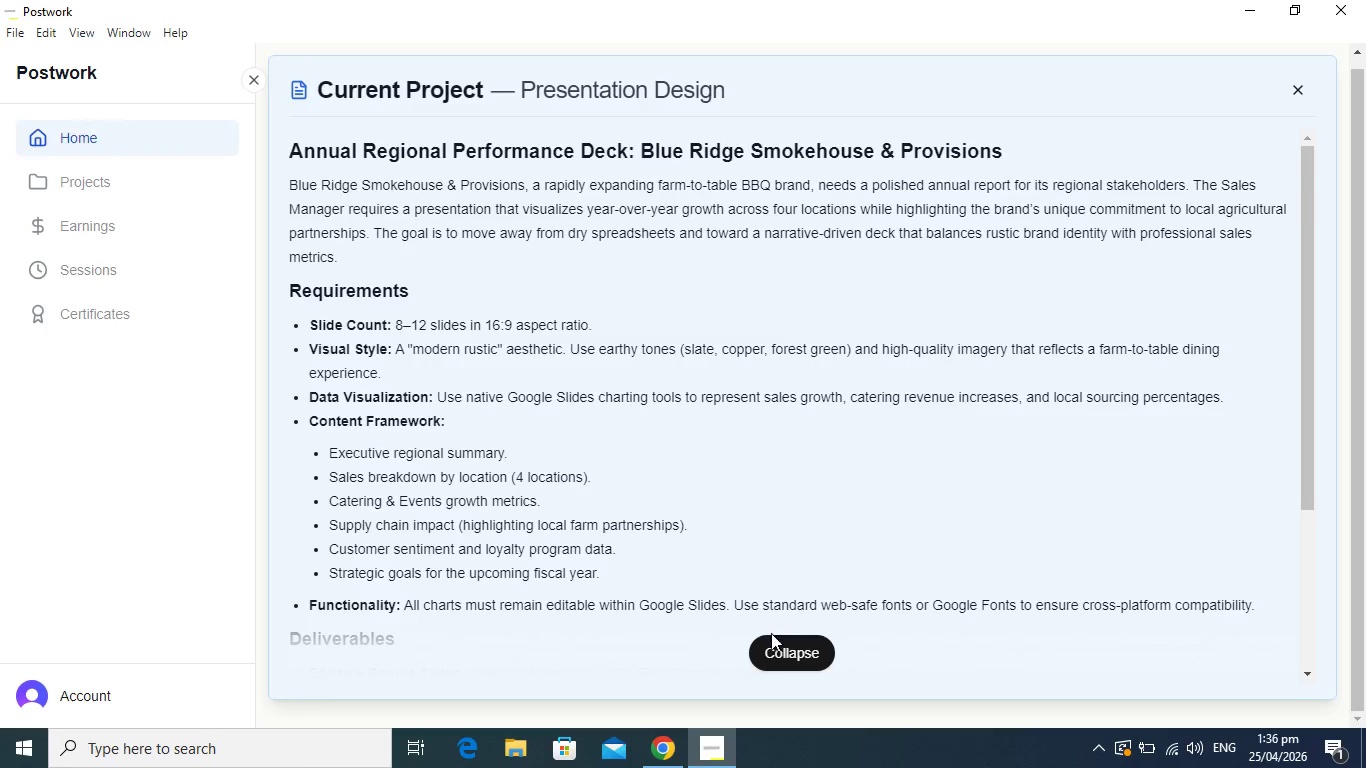 
left_click([771, 640])